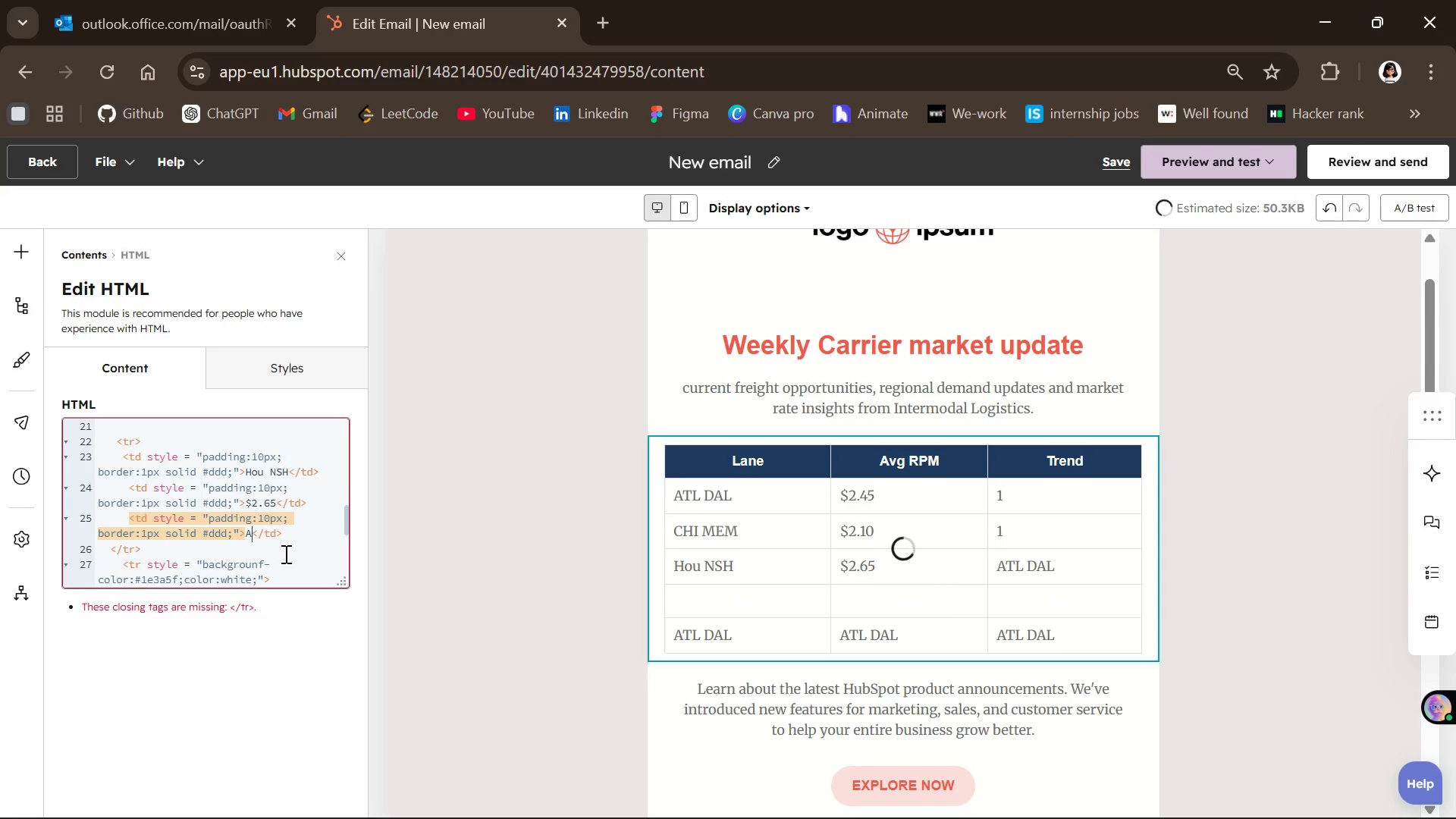 
key(Backspace)
 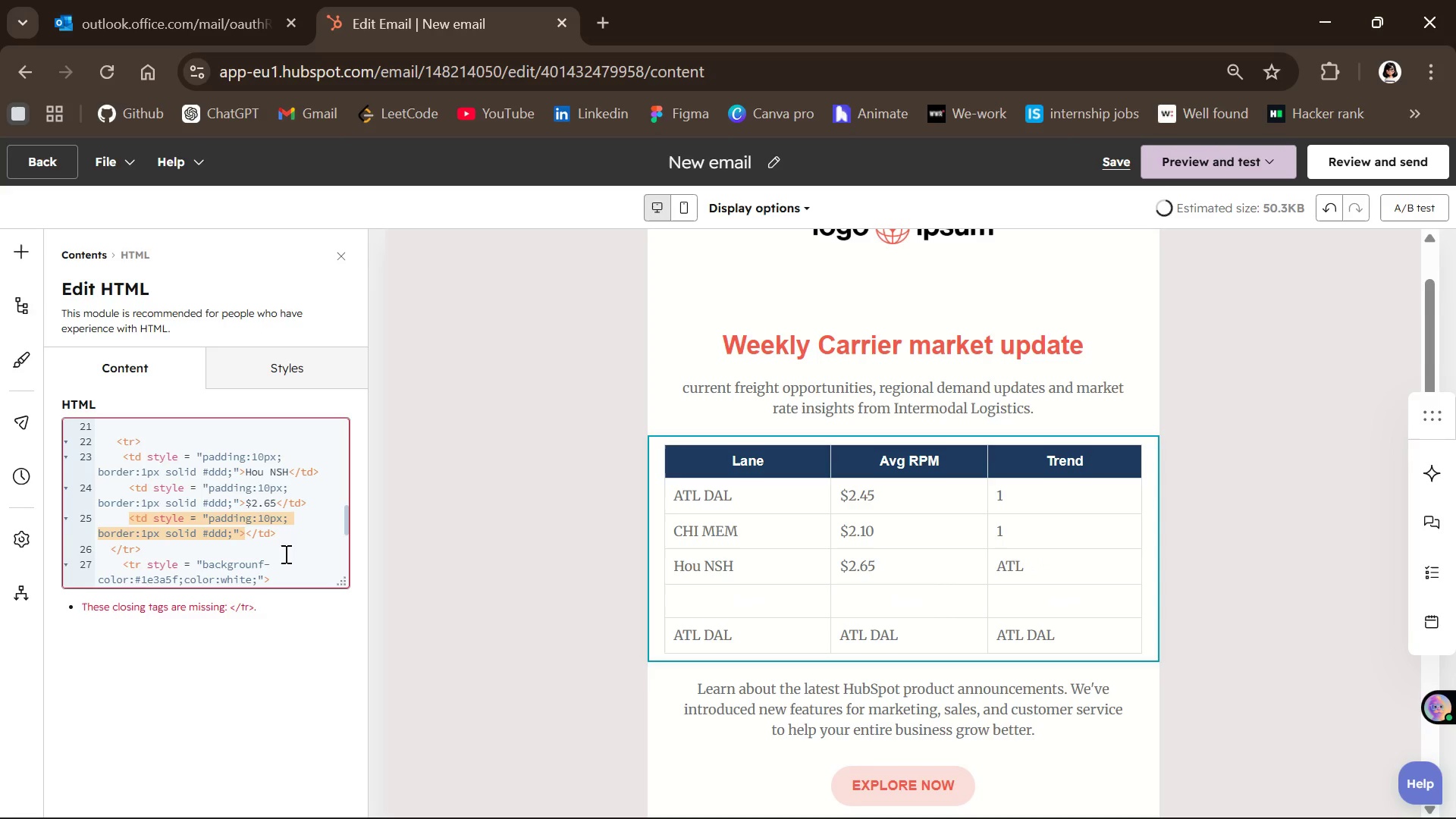 
key(1)
 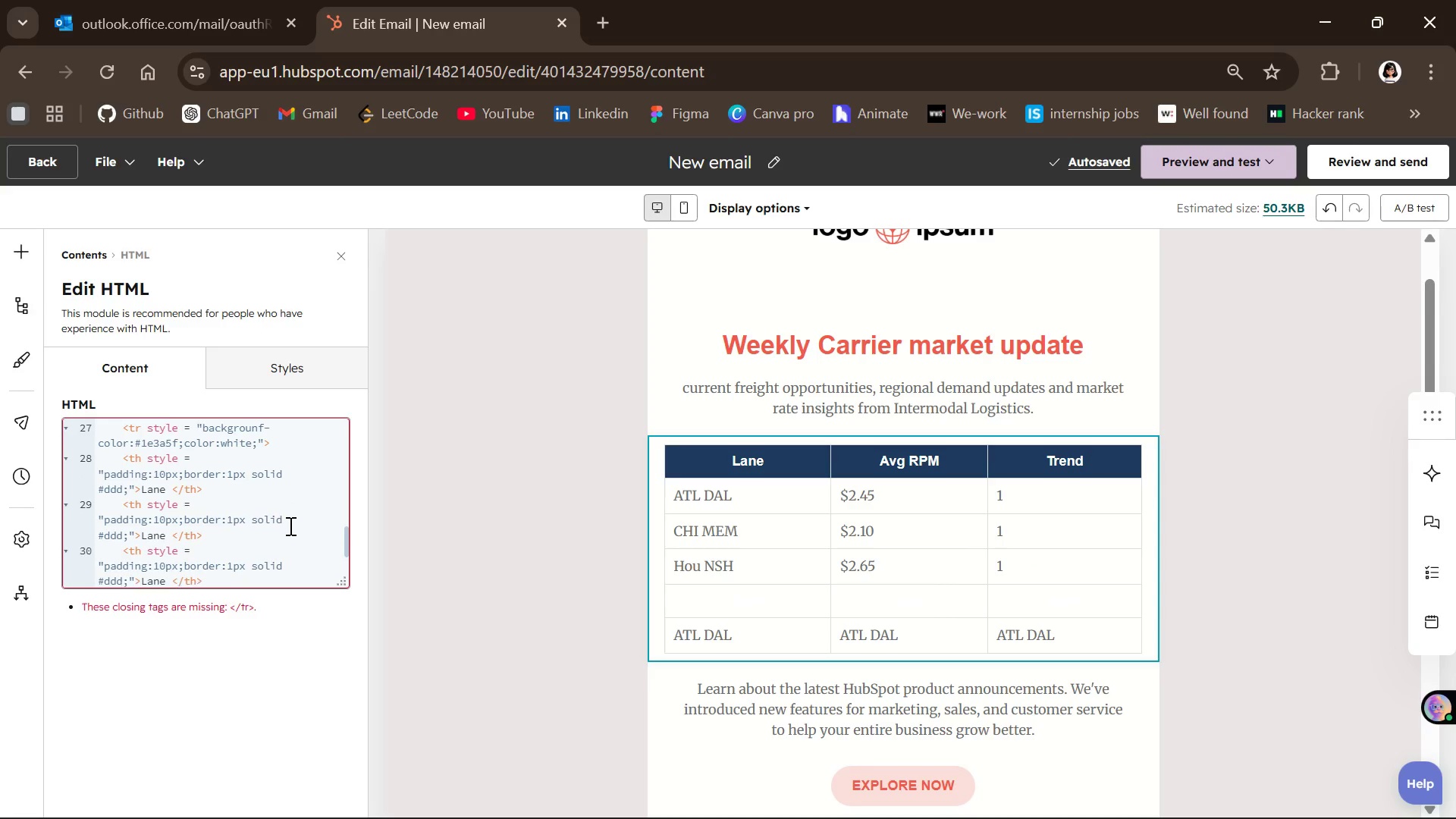 
wait(6.5)
 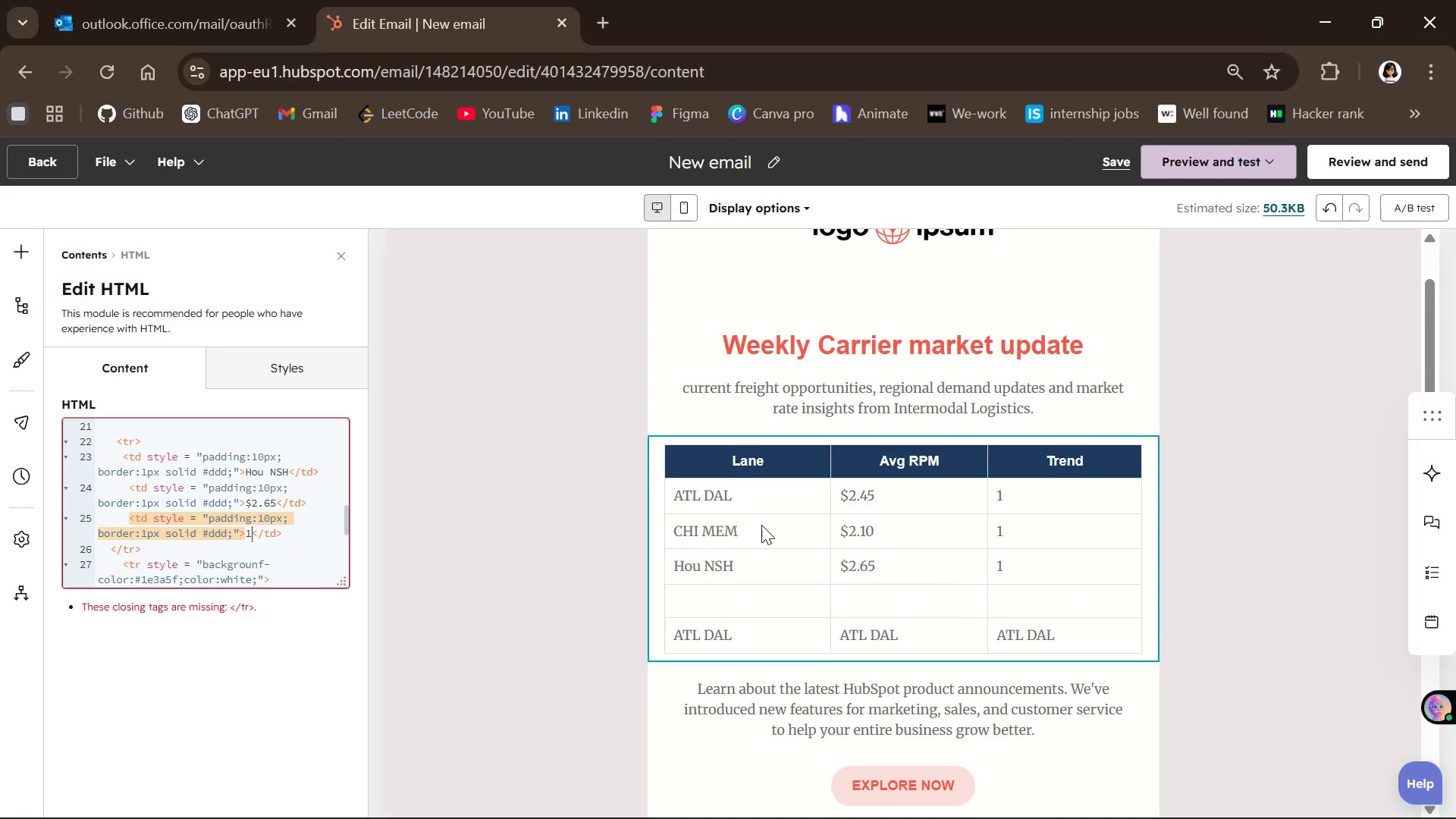 
left_click_drag(start_coordinate=[120, 428], to_coordinate=[197, 541])
 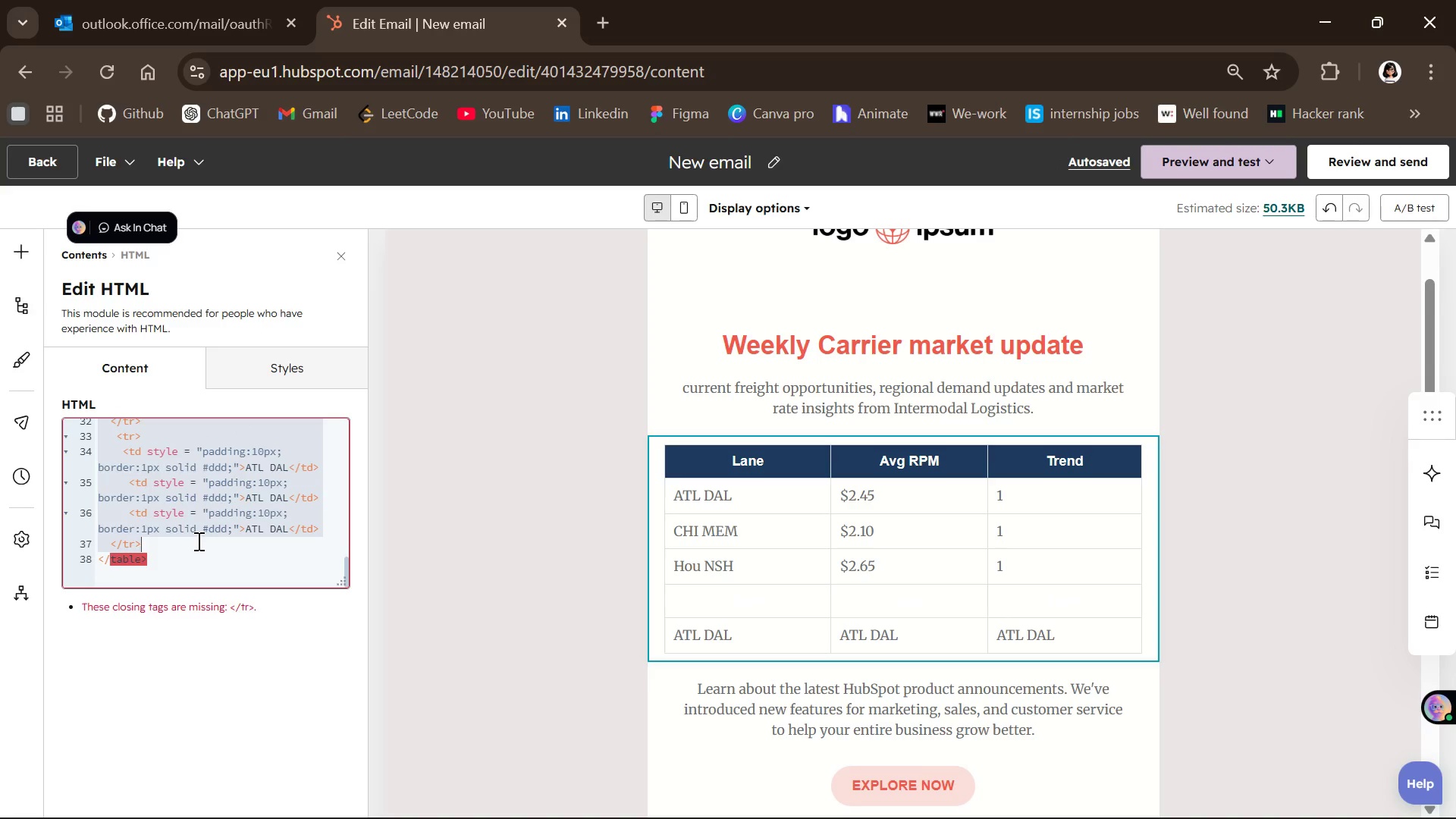 
key(Backspace)
 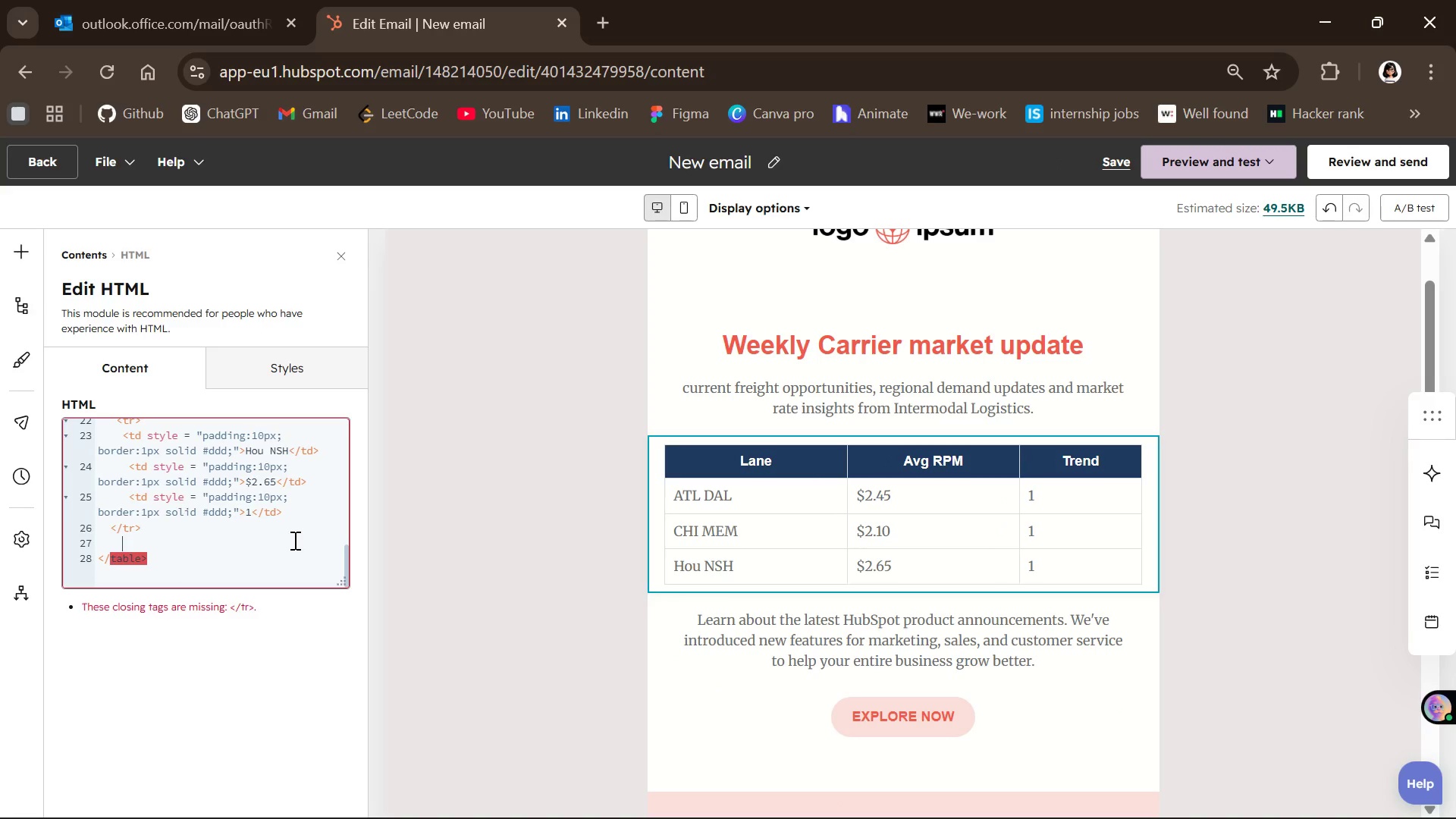 
left_click([170, 558])
 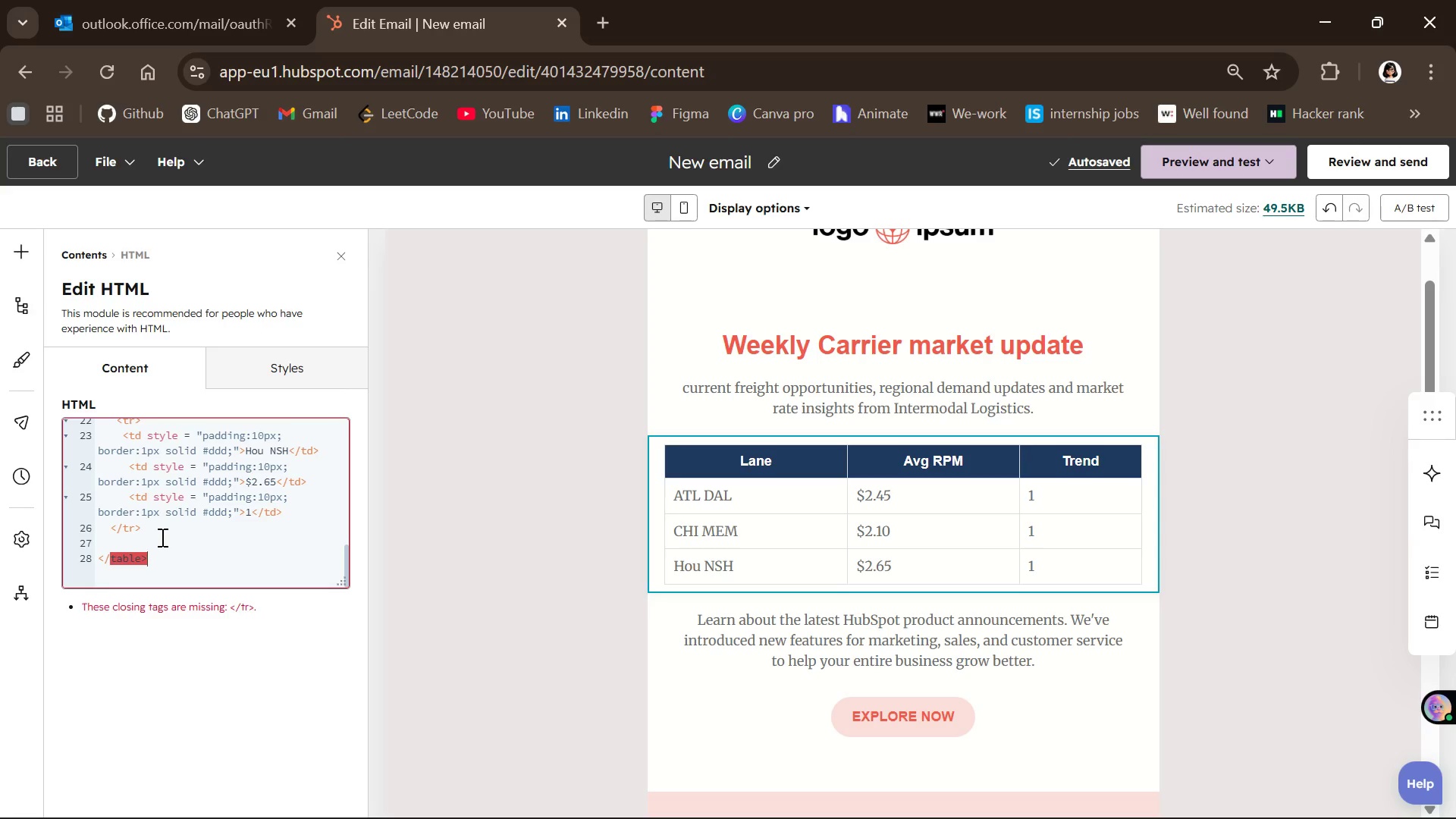 
key(Control+Z)
 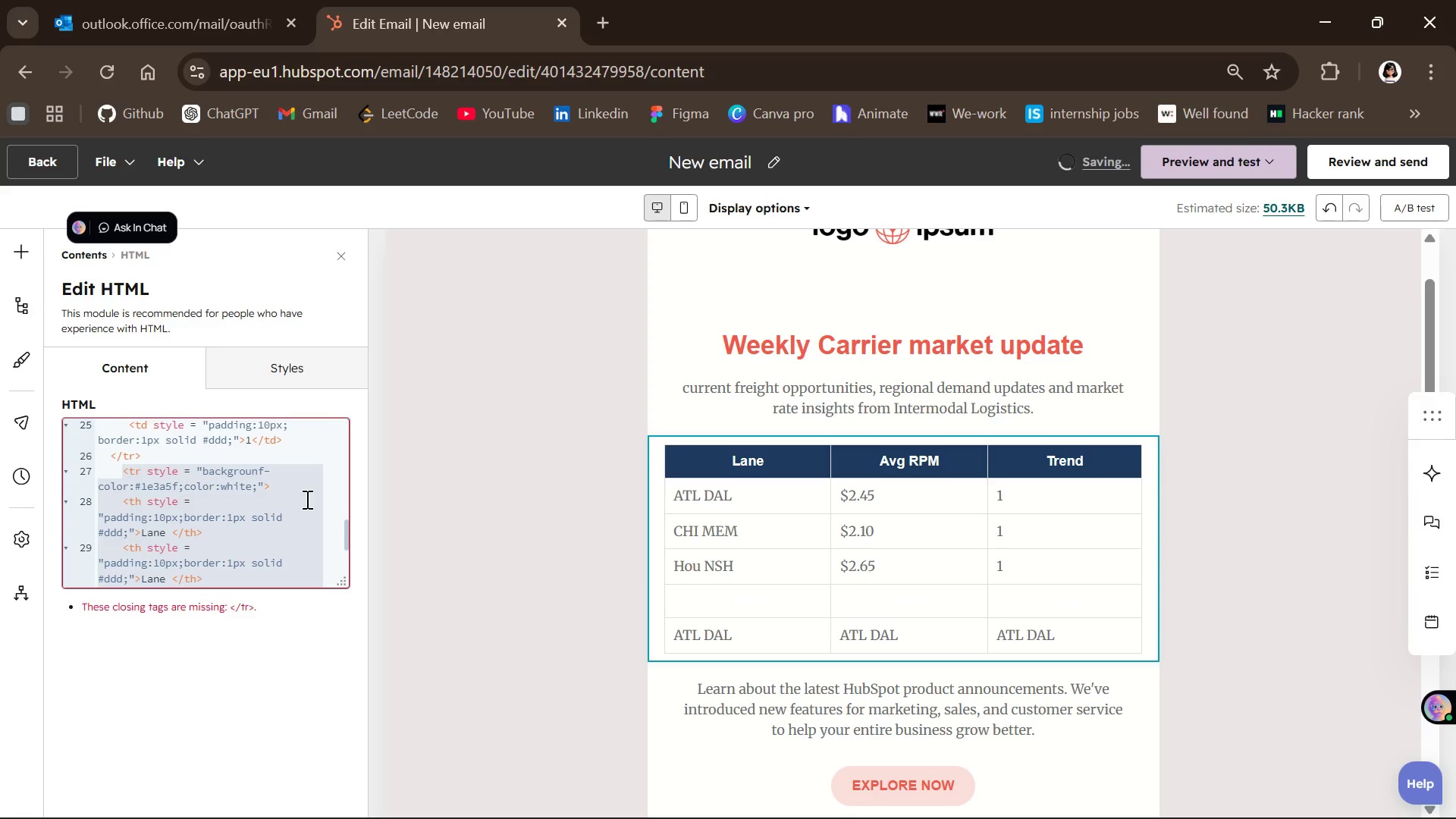 
left_click([200, 447])
 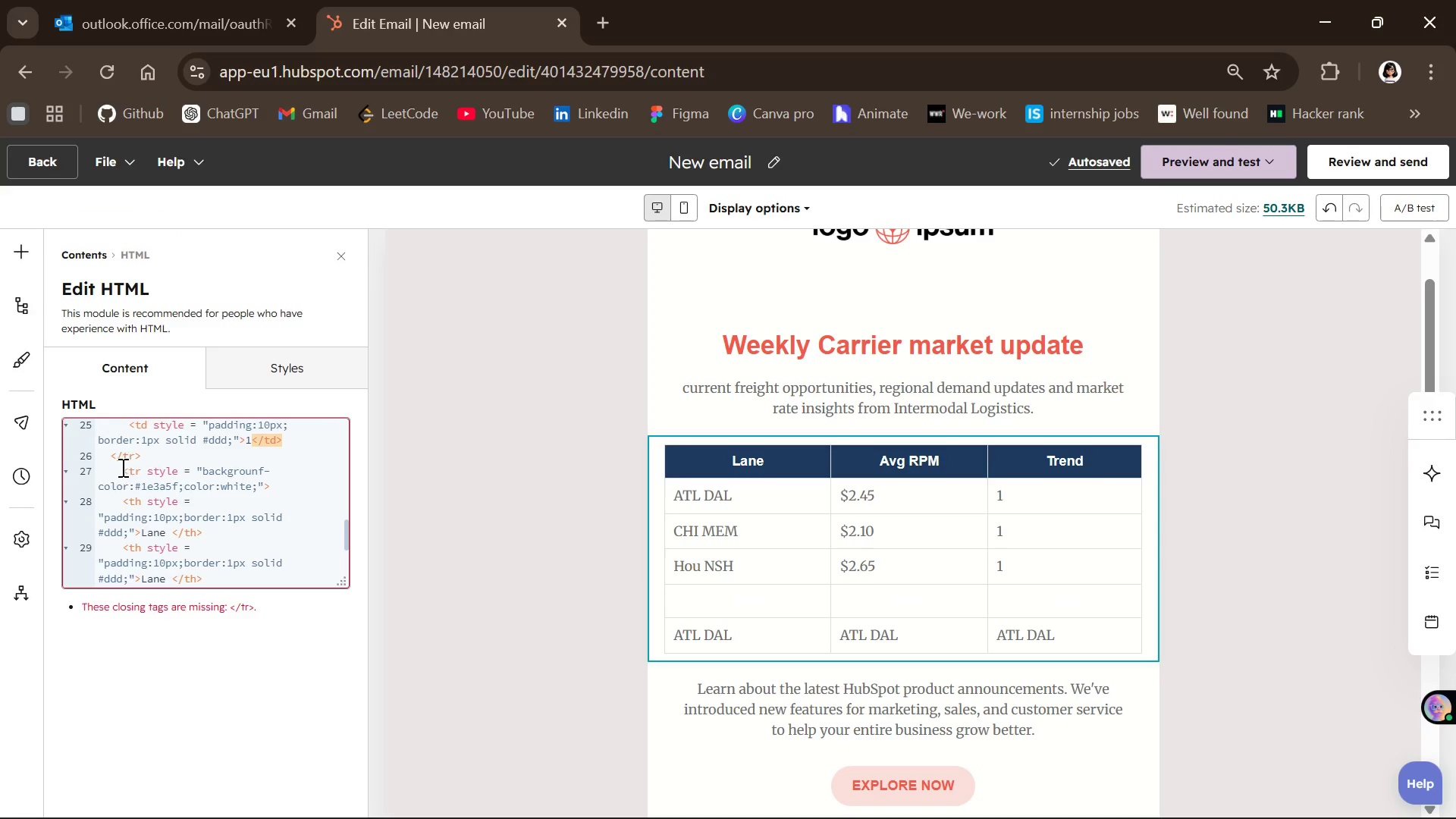 
left_click_drag(start_coordinate=[120, 467], to_coordinate=[168, 471])
 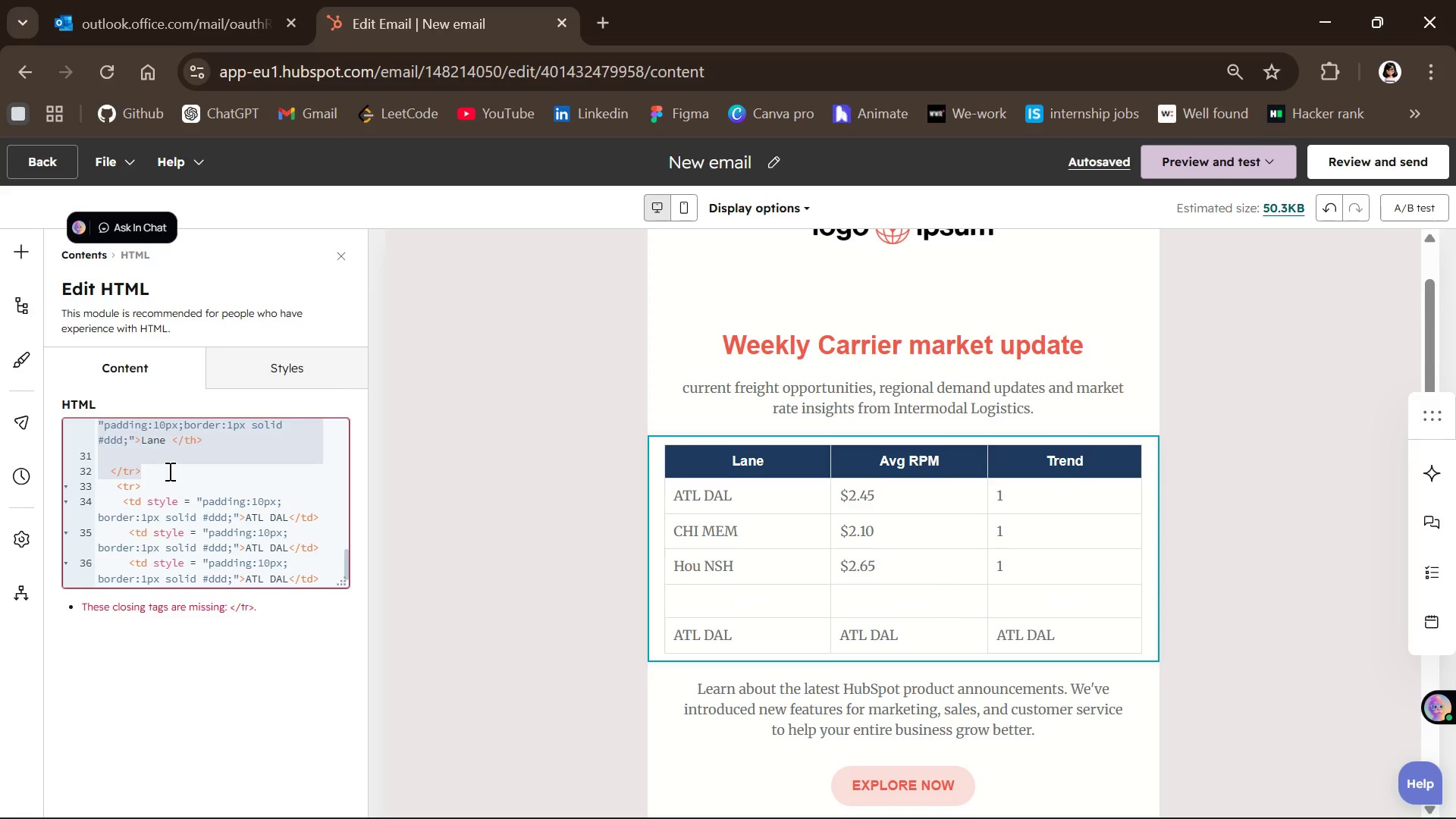 
key(Backspace)
 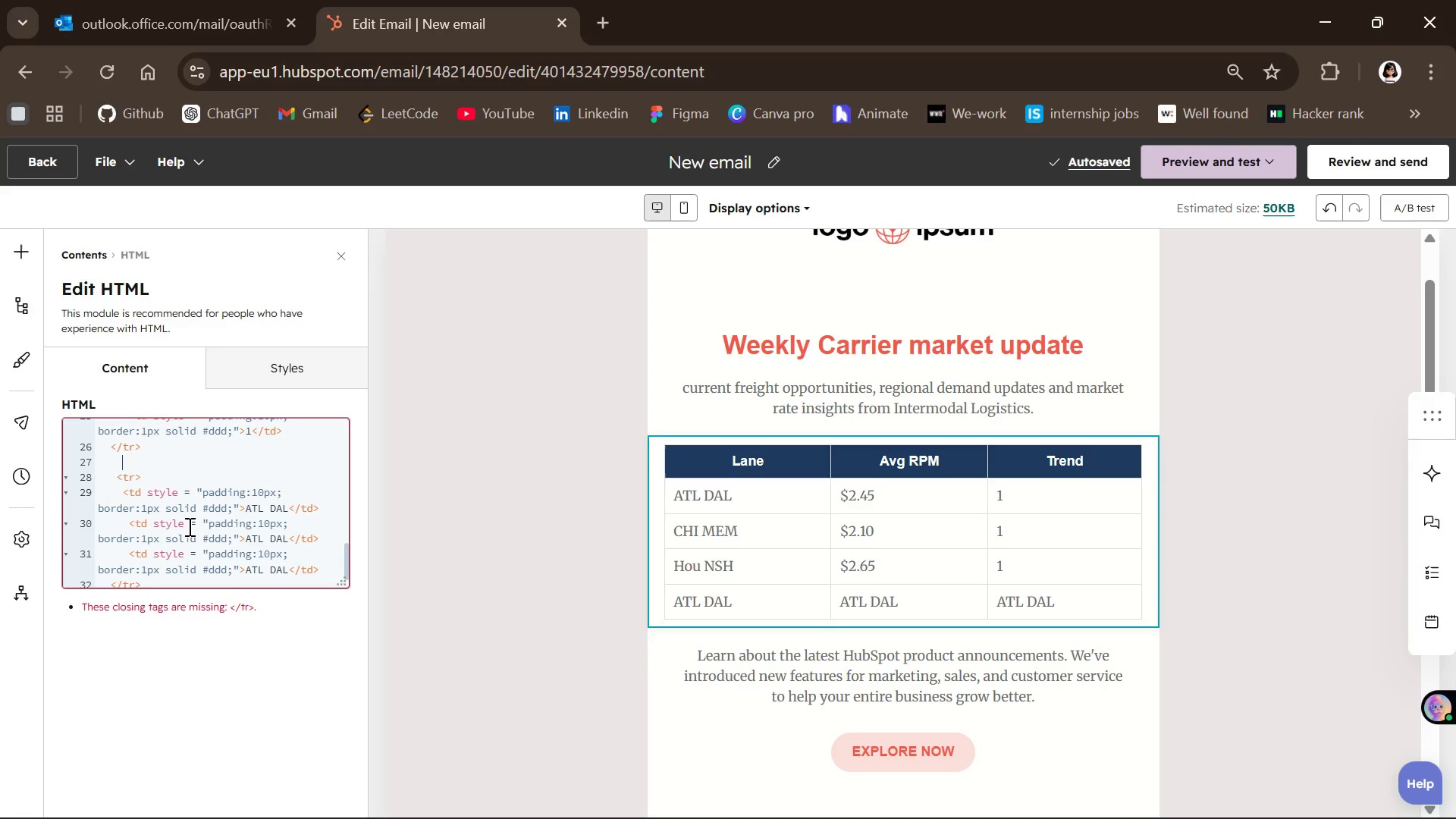 
wait(6.03)
 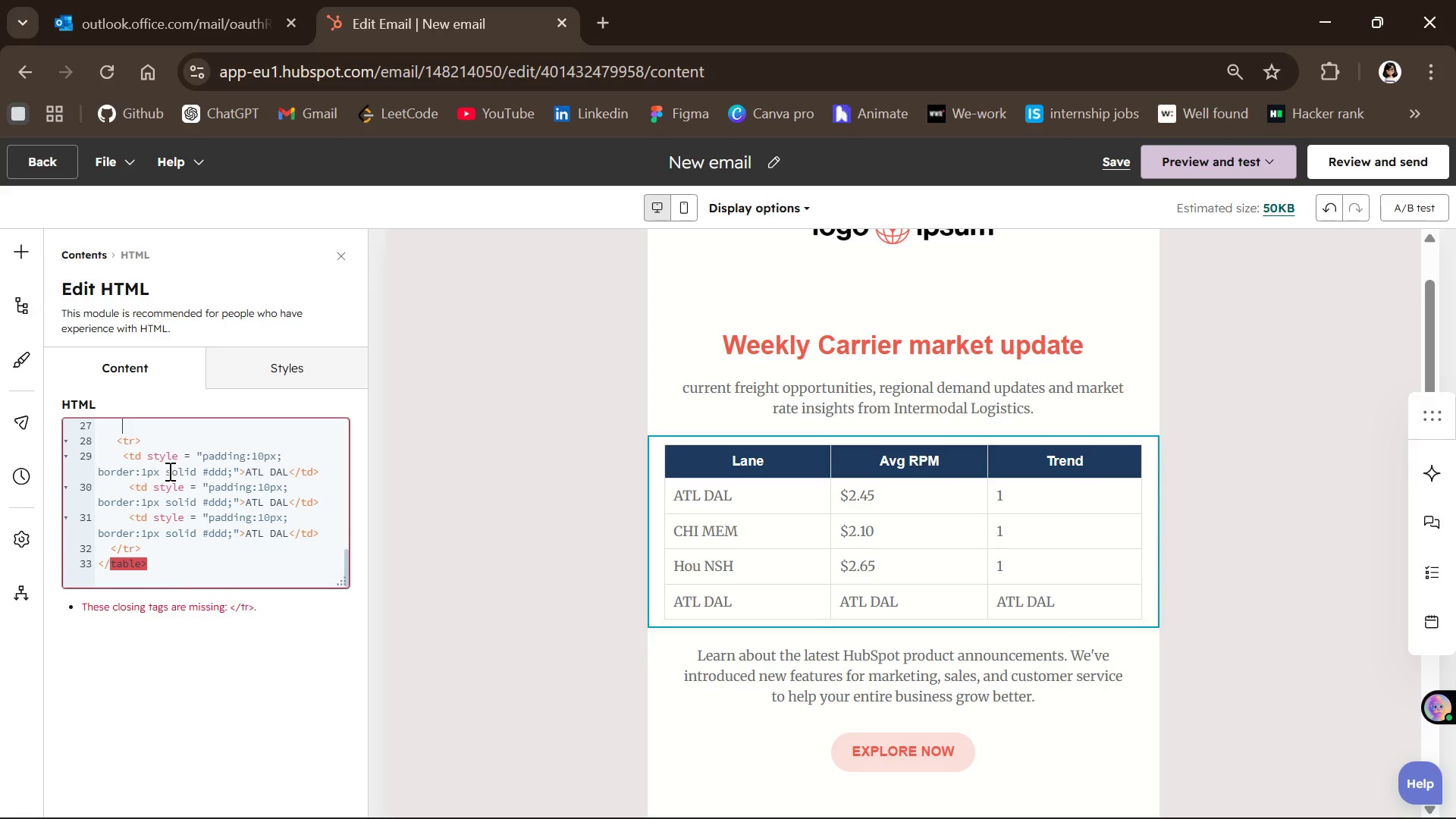 
left_click_drag(start_coordinate=[106, 445], to_coordinate=[150, 463])
 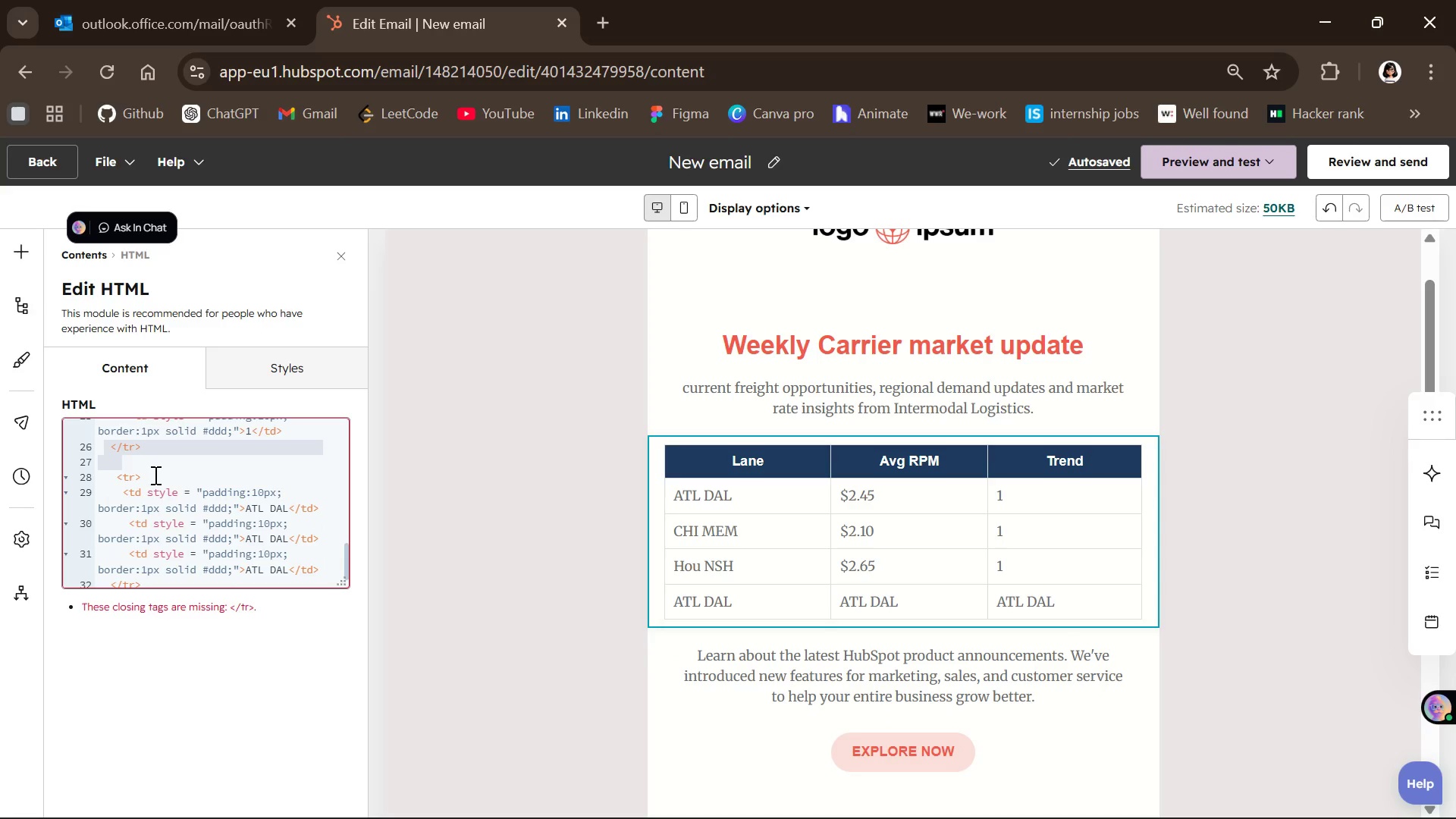 
left_click([154, 475])
 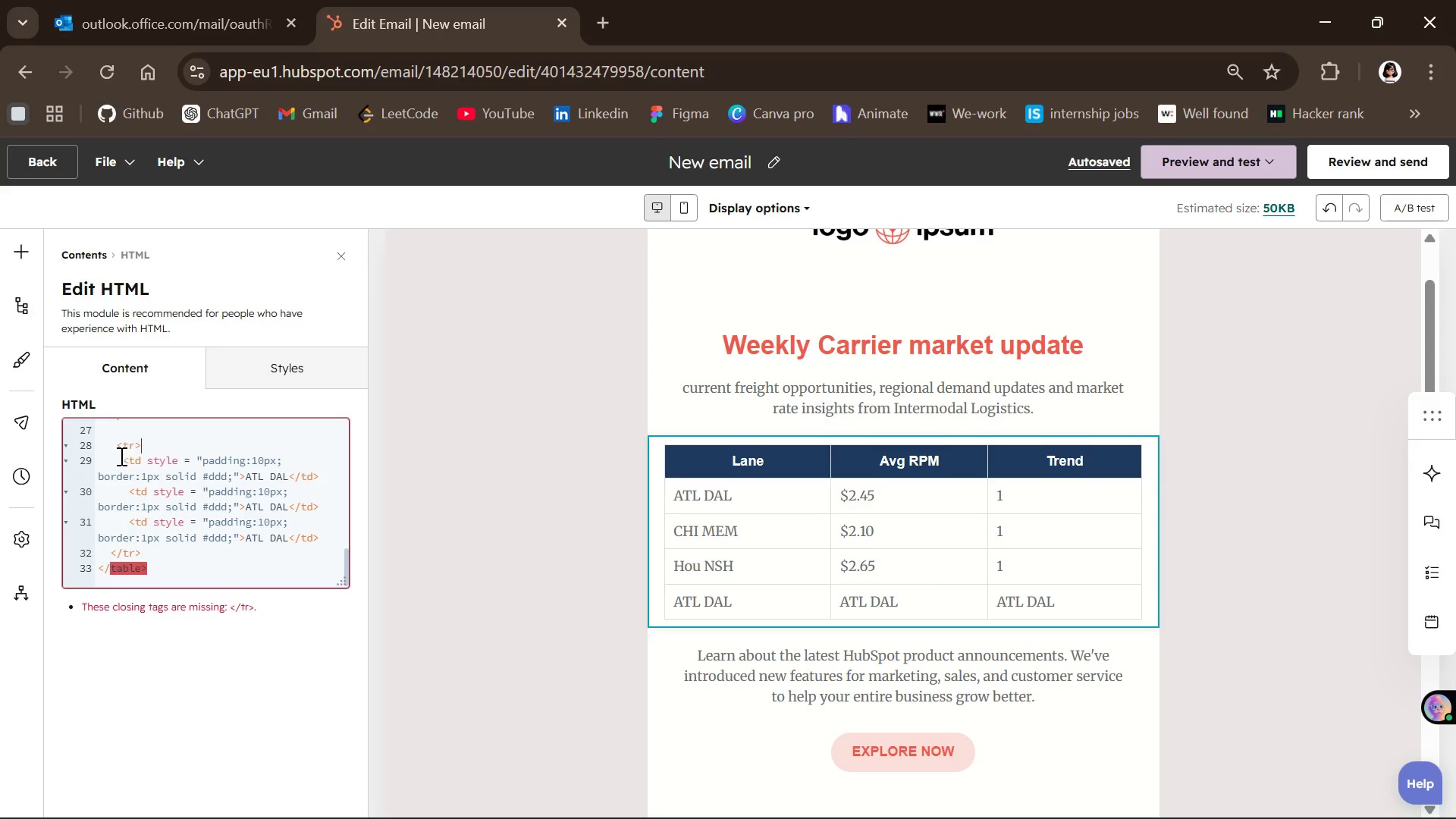 
left_click_drag(start_coordinate=[115, 445], to_coordinate=[190, 553])
 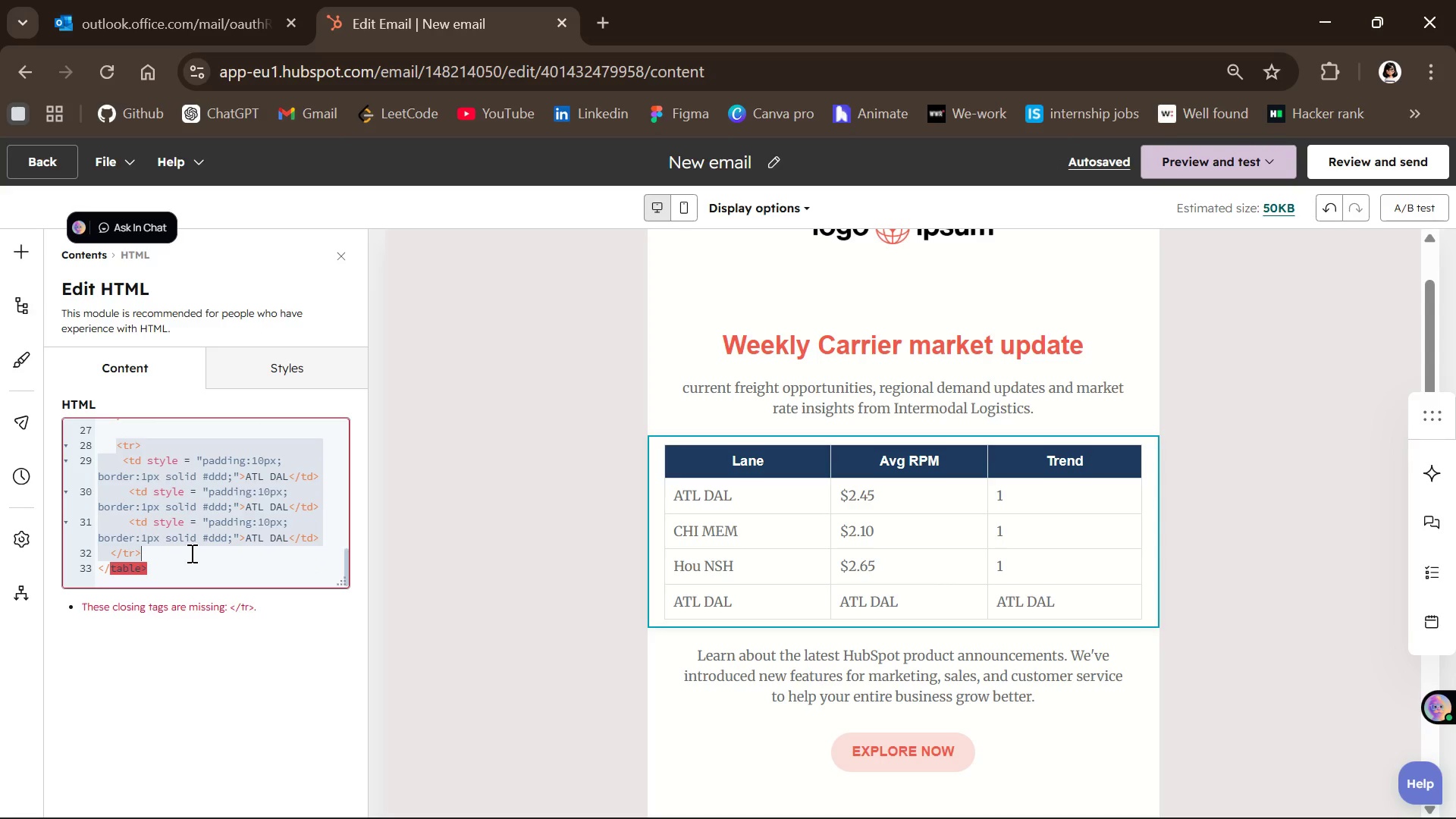 
key(Backspace)
 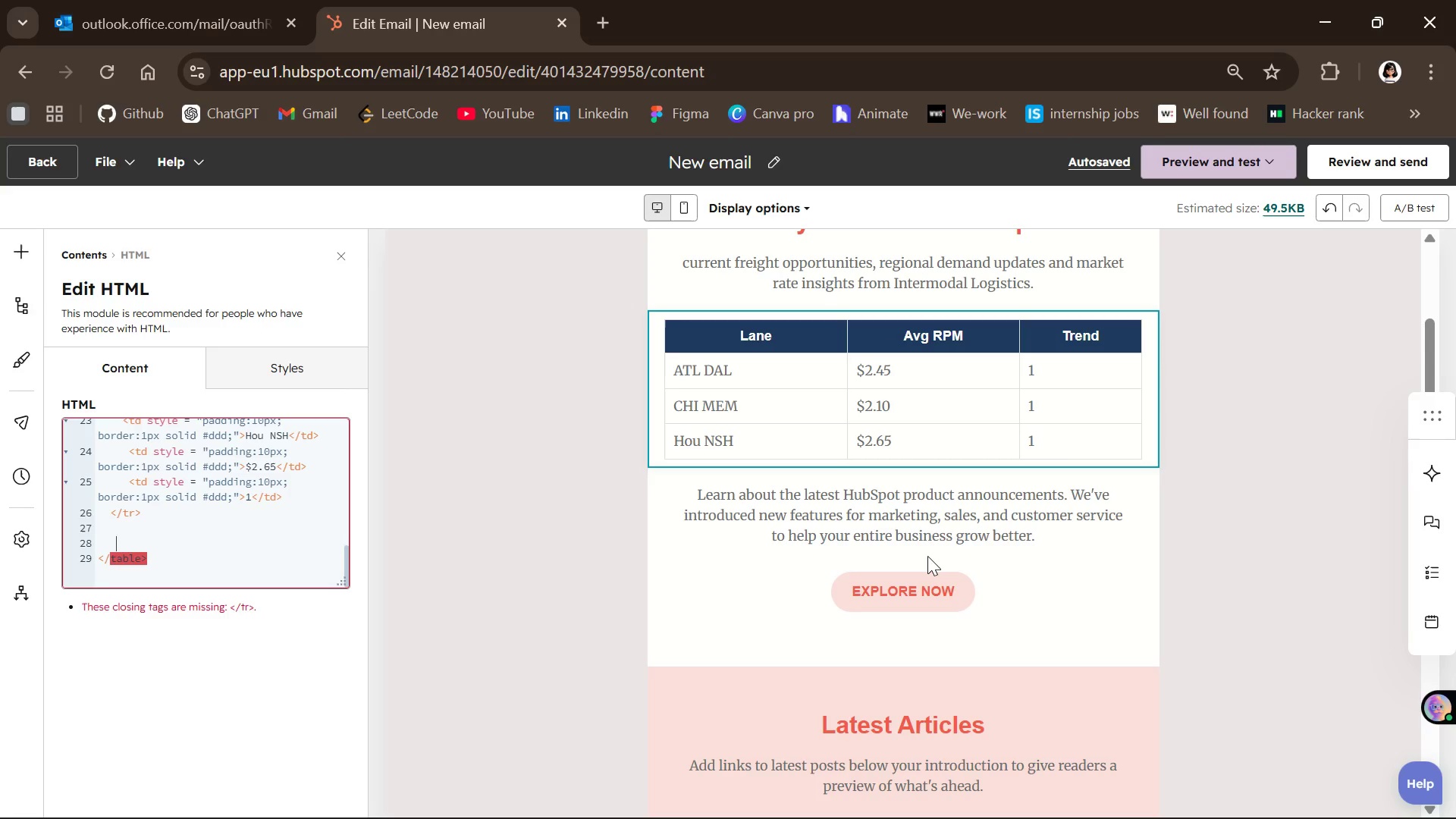 
wait(64.84)
 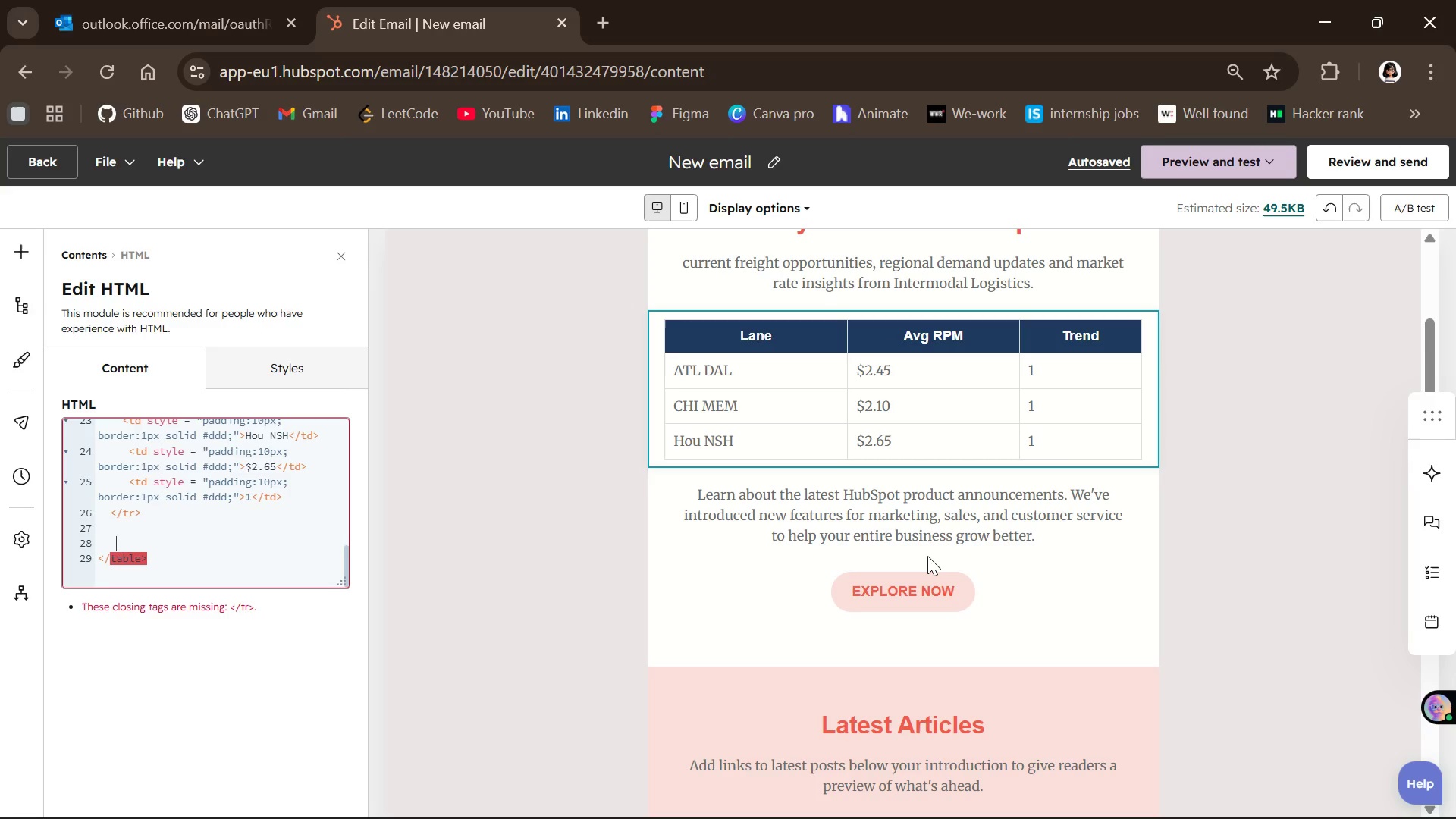 
left_click([21, 253])
 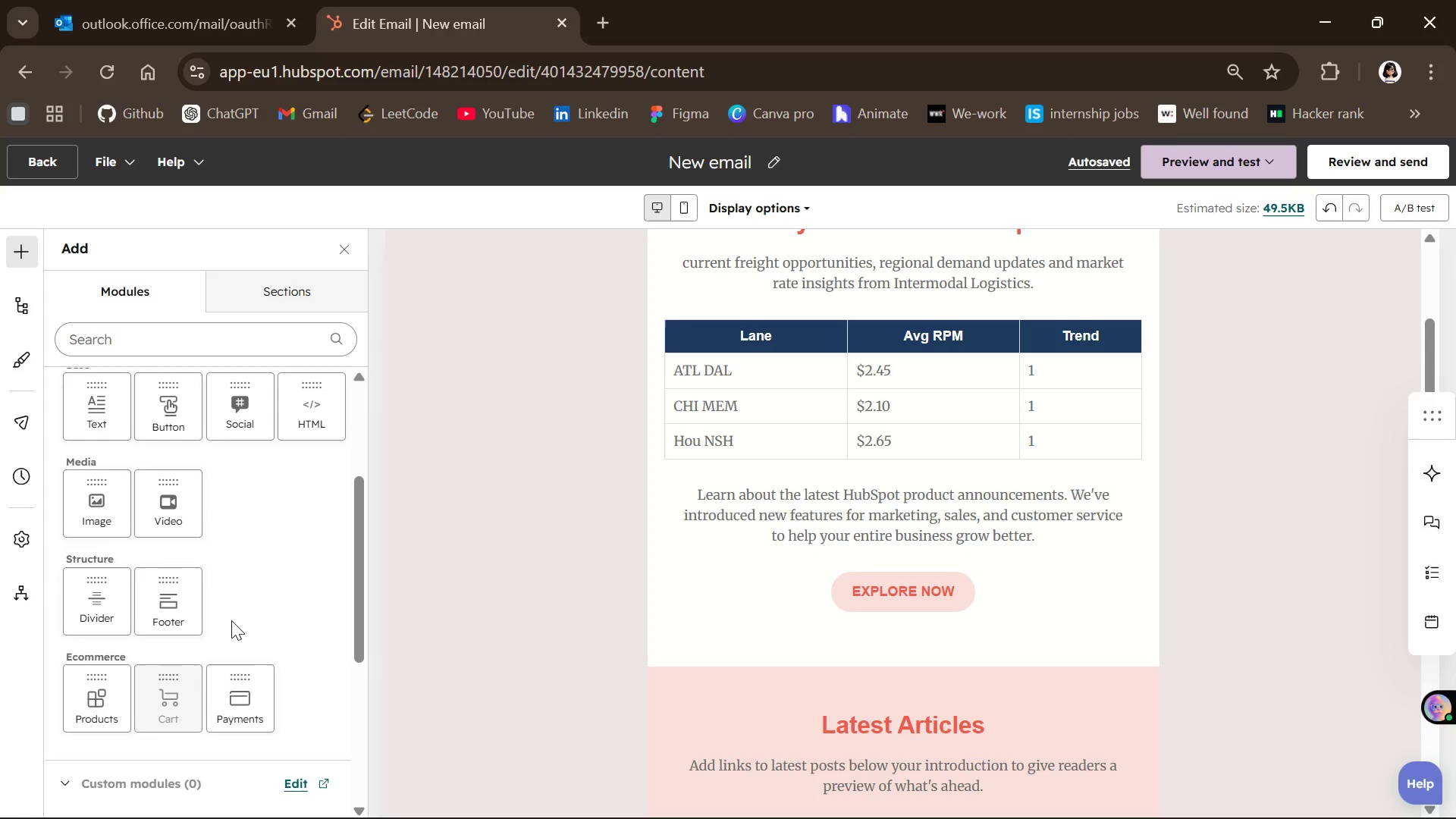 
wait(54.2)
 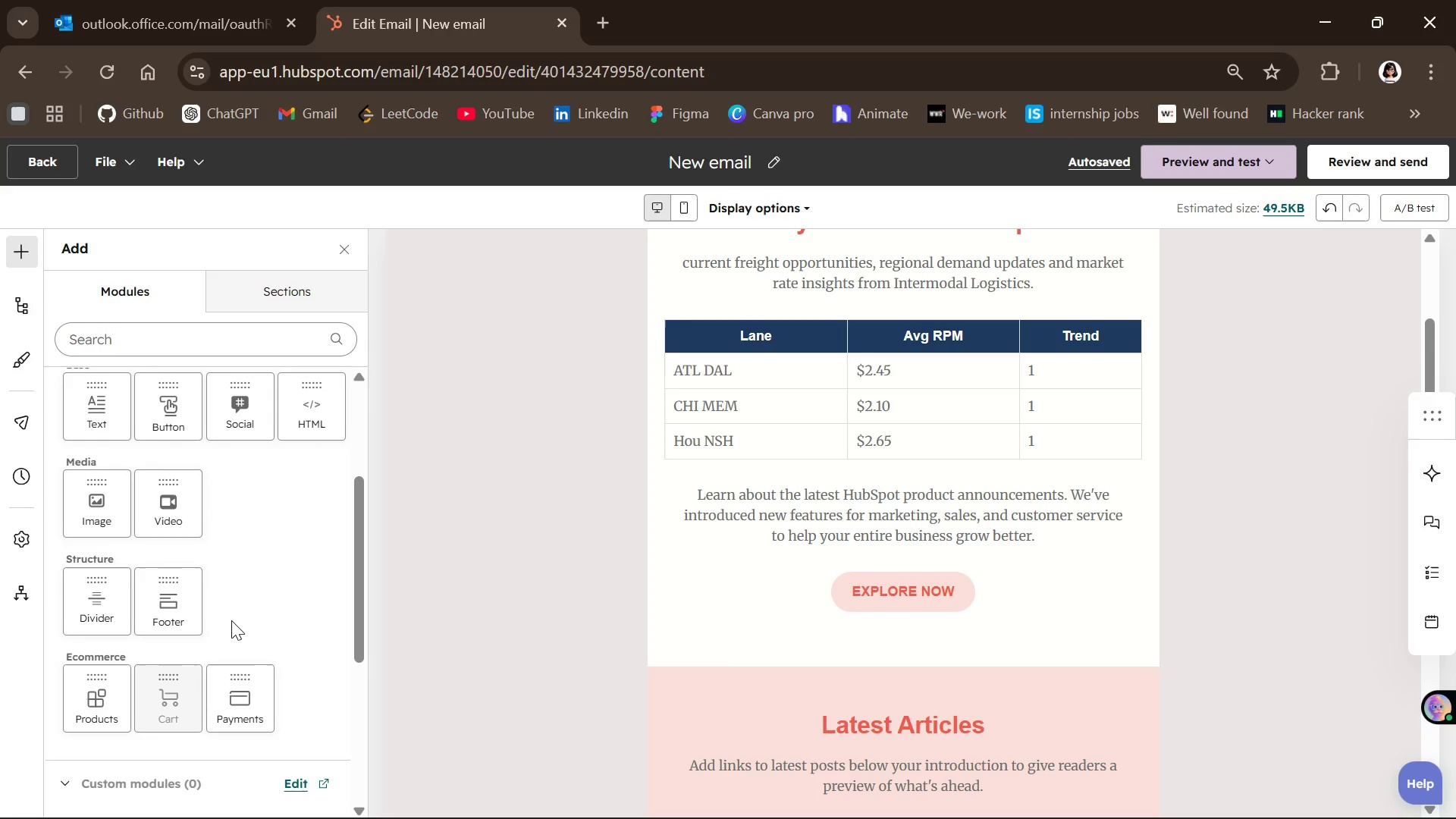 
mouse_move([206, 476])
 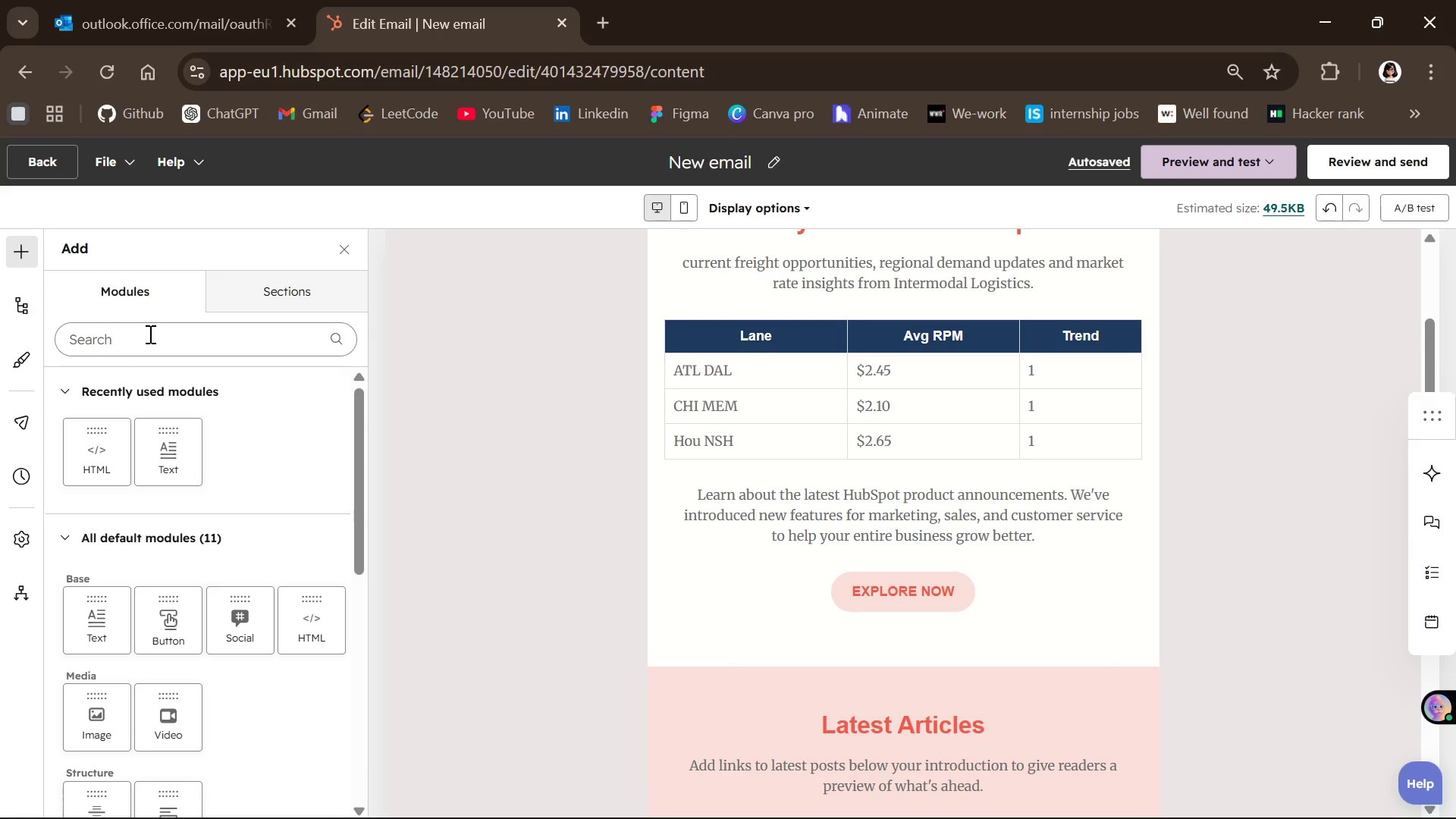 
left_click([148, 334])
 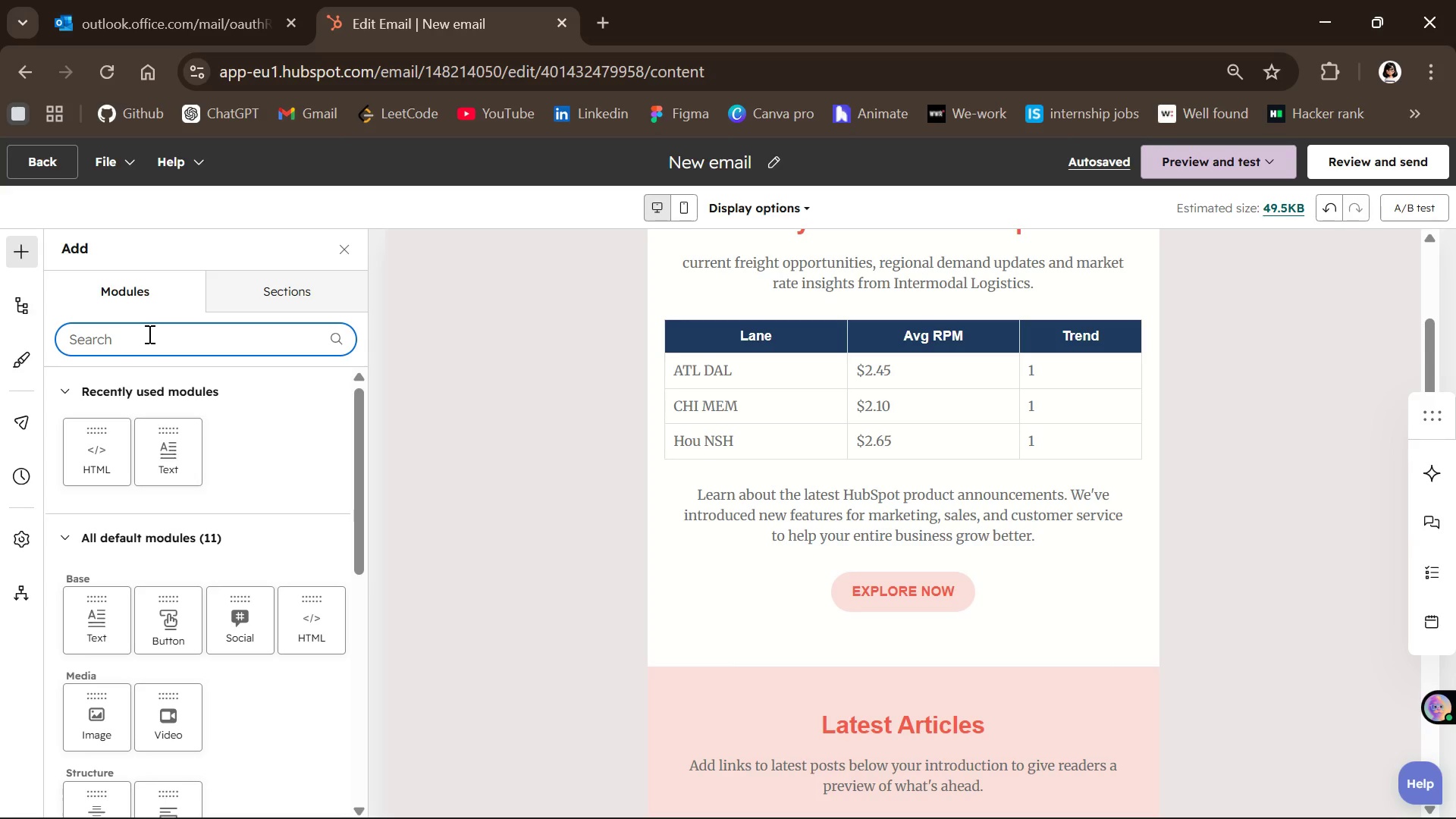 
type(he)
key(Backspace)
key(Backspace)
 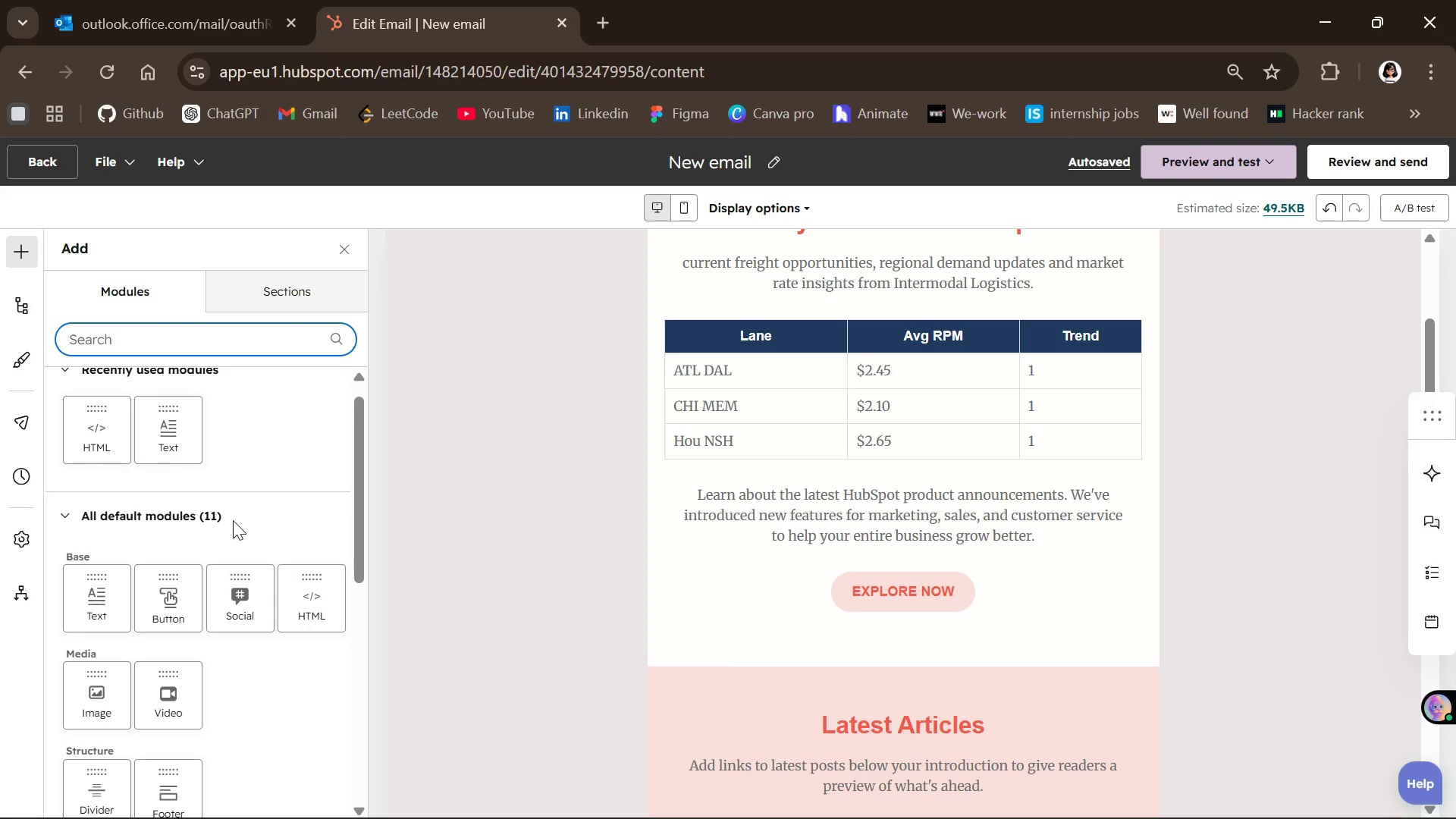 
left_click([165, 426])
 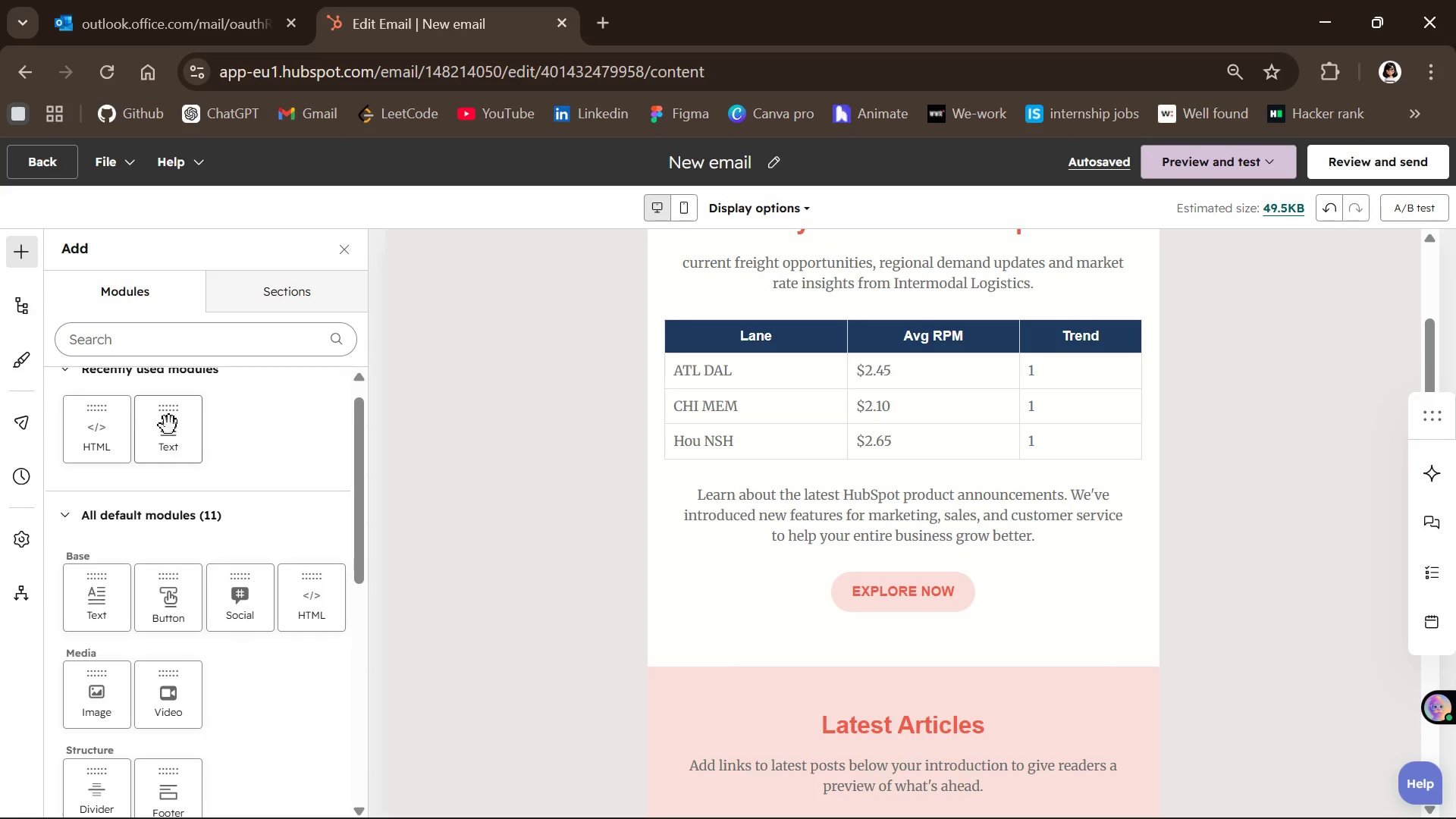 
left_click_drag(start_coordinate=[168, 423], to_coordinate=[704, 455])
 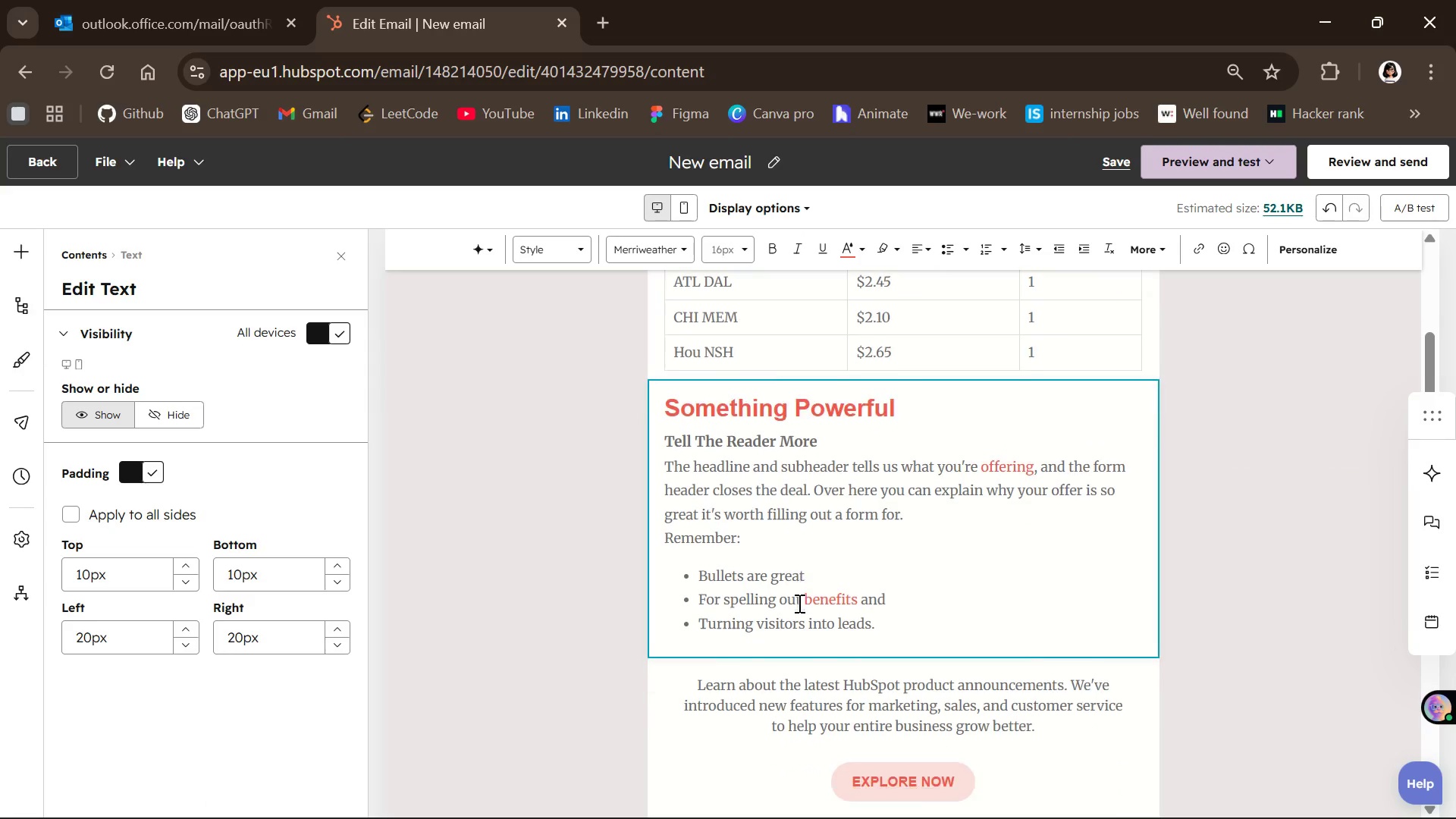 
left_click([908, 405])
 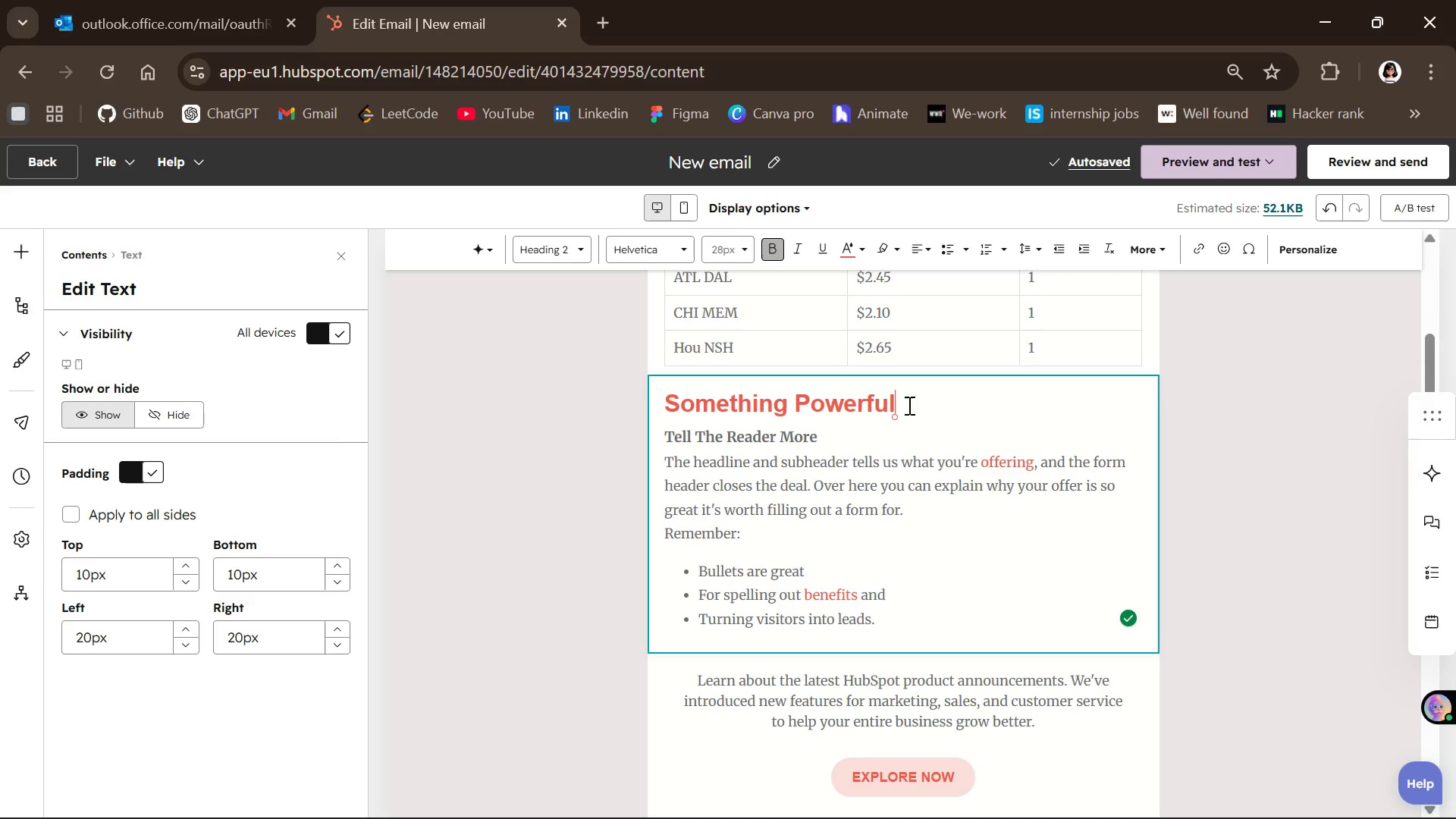 
key(Backspace)
key(Backspace)
key(Backspace)
key(Backspace)
key(Backspace)
key(Backspace)
key(Backspace)
key(Backspace)
key(Backspace)
key(Backspace)
key(Backspace)
key(Backspace)
key(Backspace)
key(Backspace)
key(Backspace)
key(Backspace)
key(Backspace)
key(Backspace)
type(Featured Lanes)
 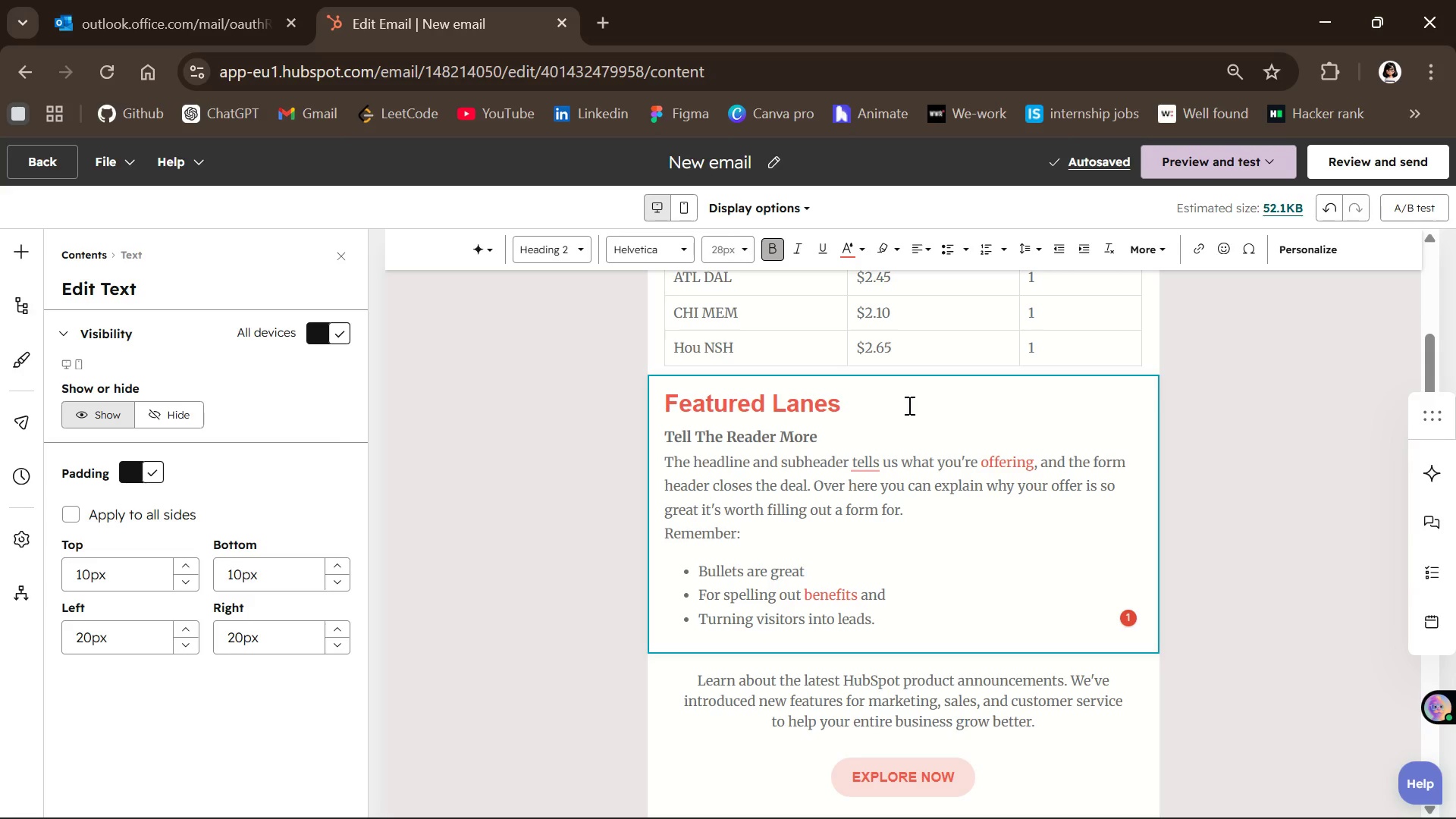 
wait(10.34)
 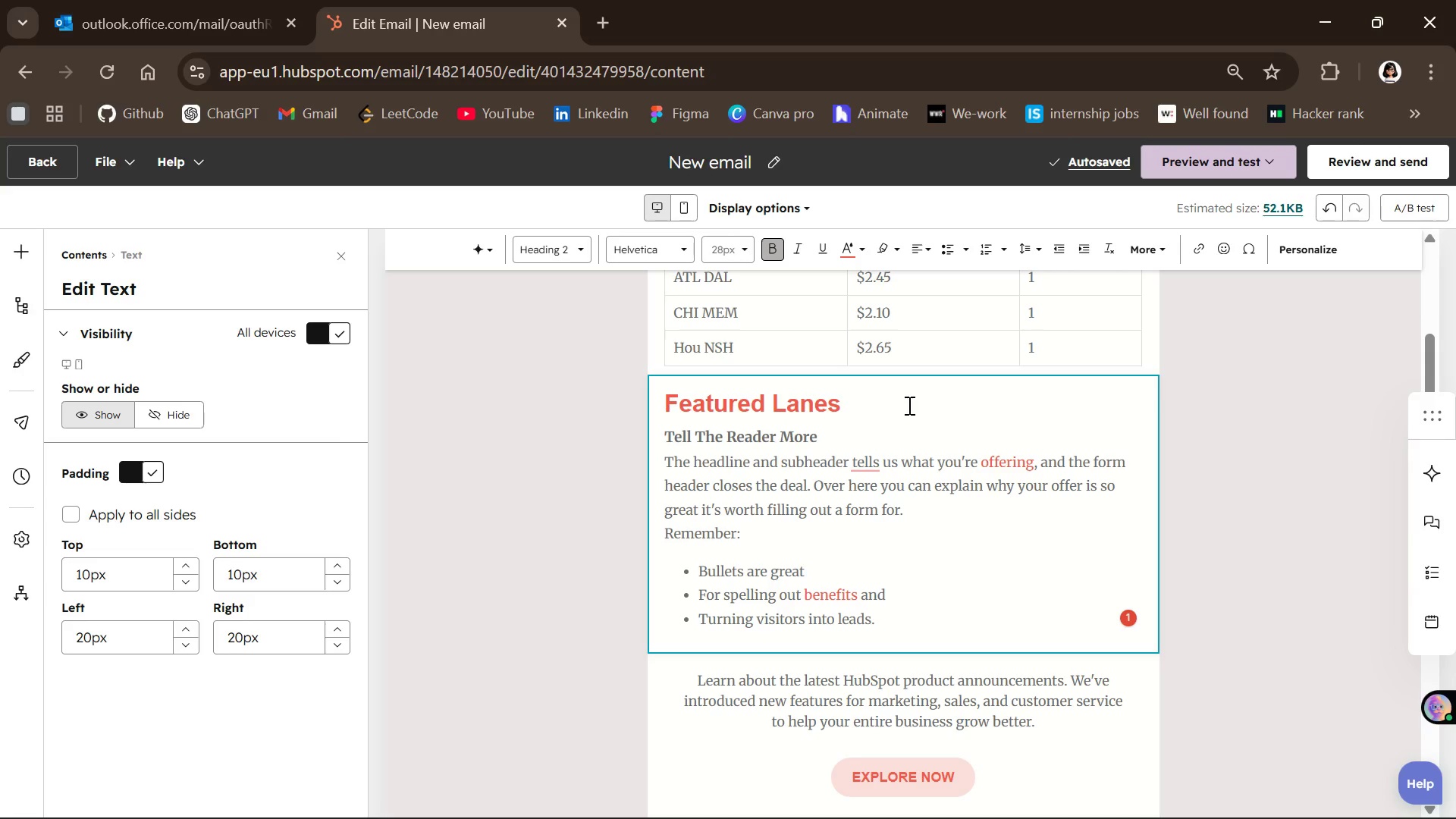 
left_click_drag(start_coordinate=[665, 438], to_coordinate=[900, 617])
 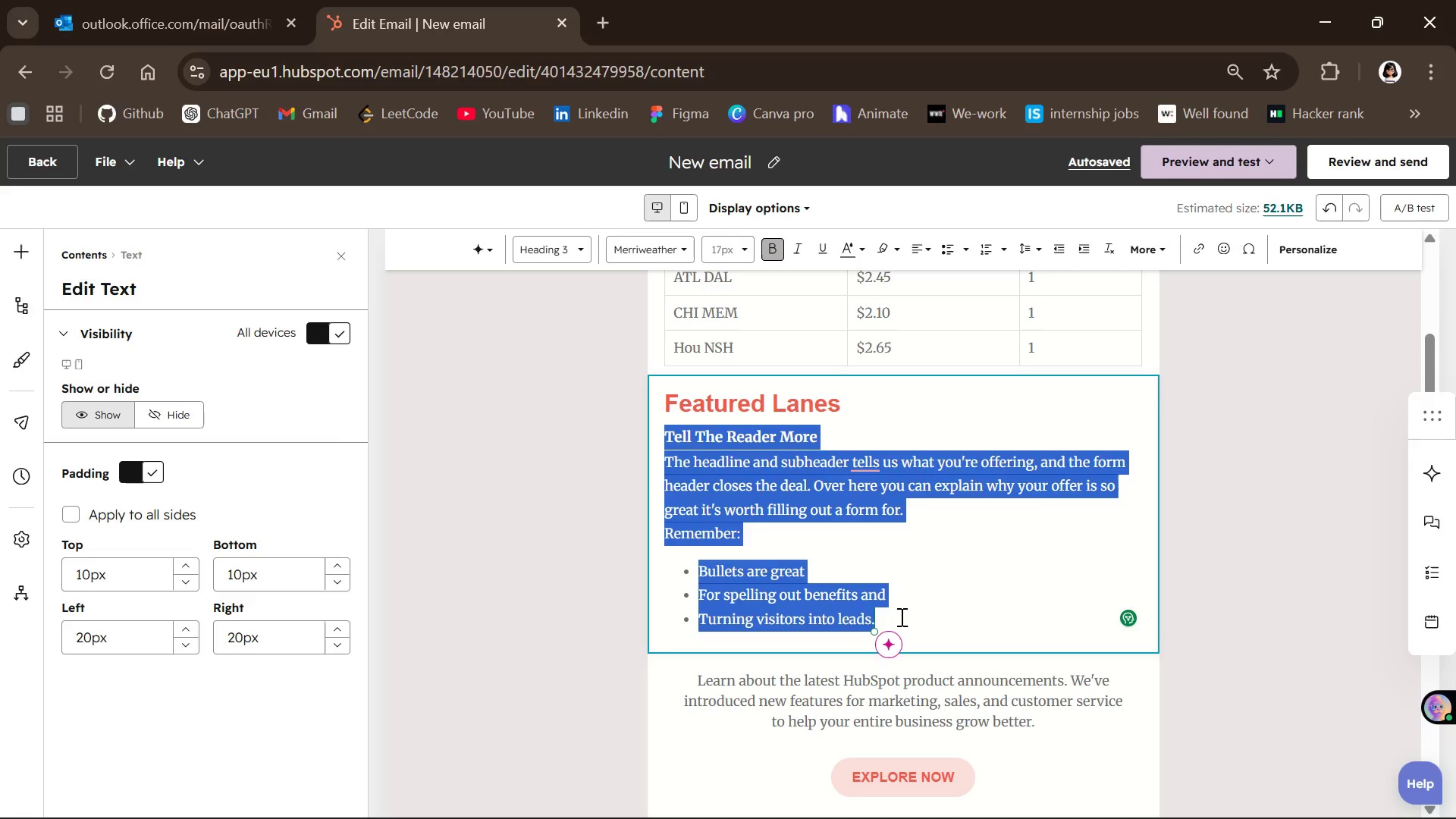 
key(Backspace)
type(Atlanta)
 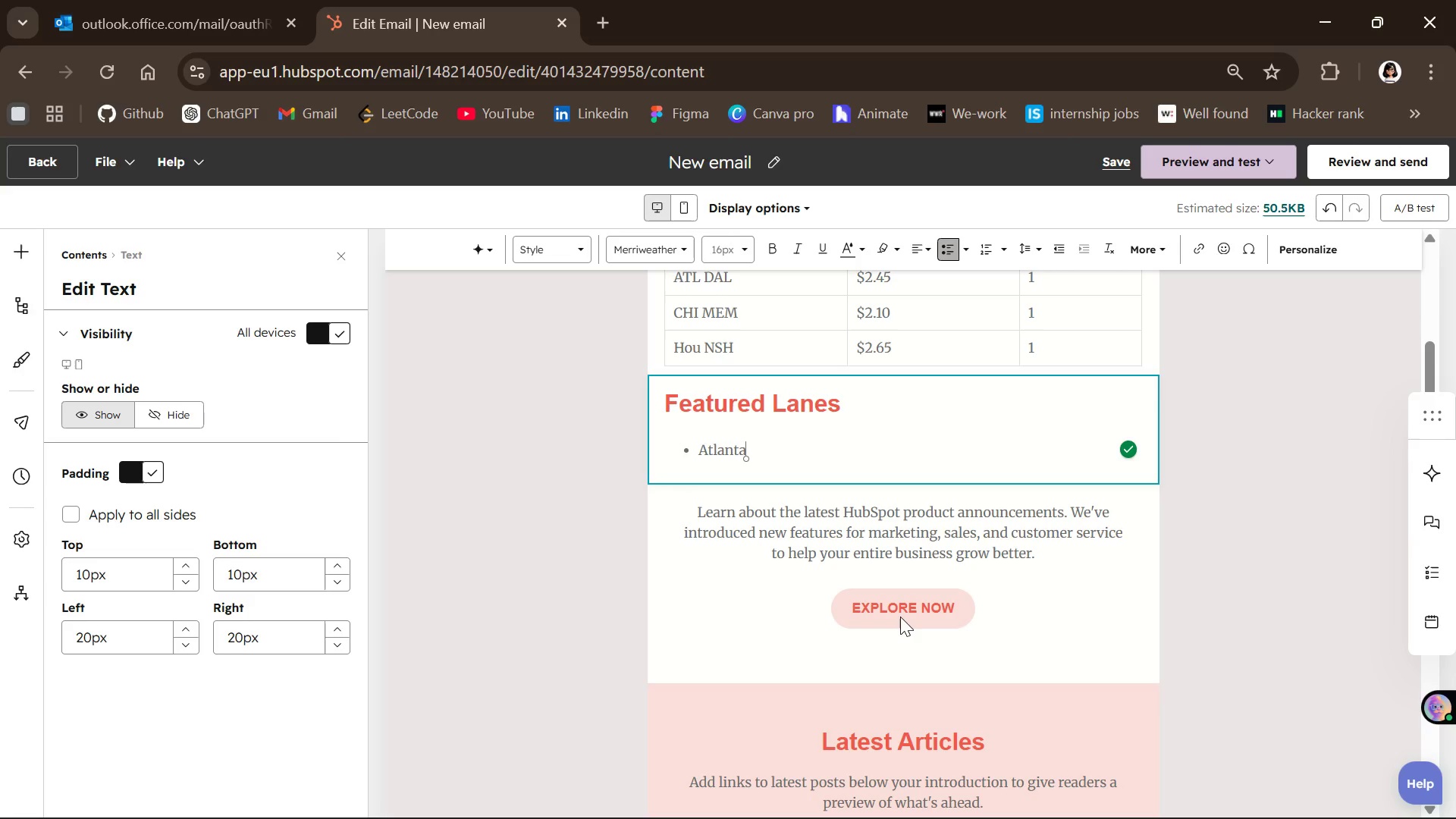 
type( - Dallas)
 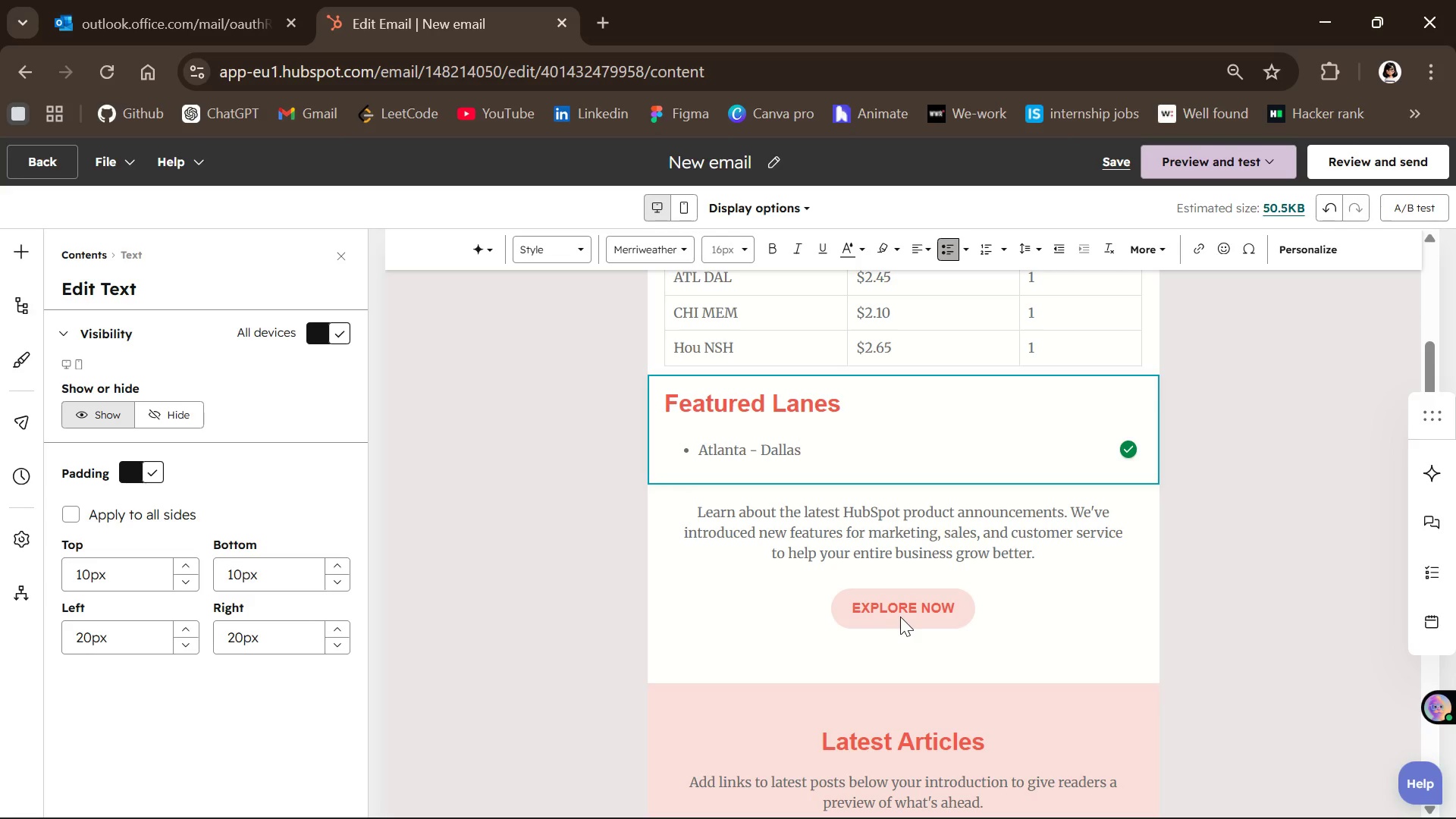 
key(Space)
 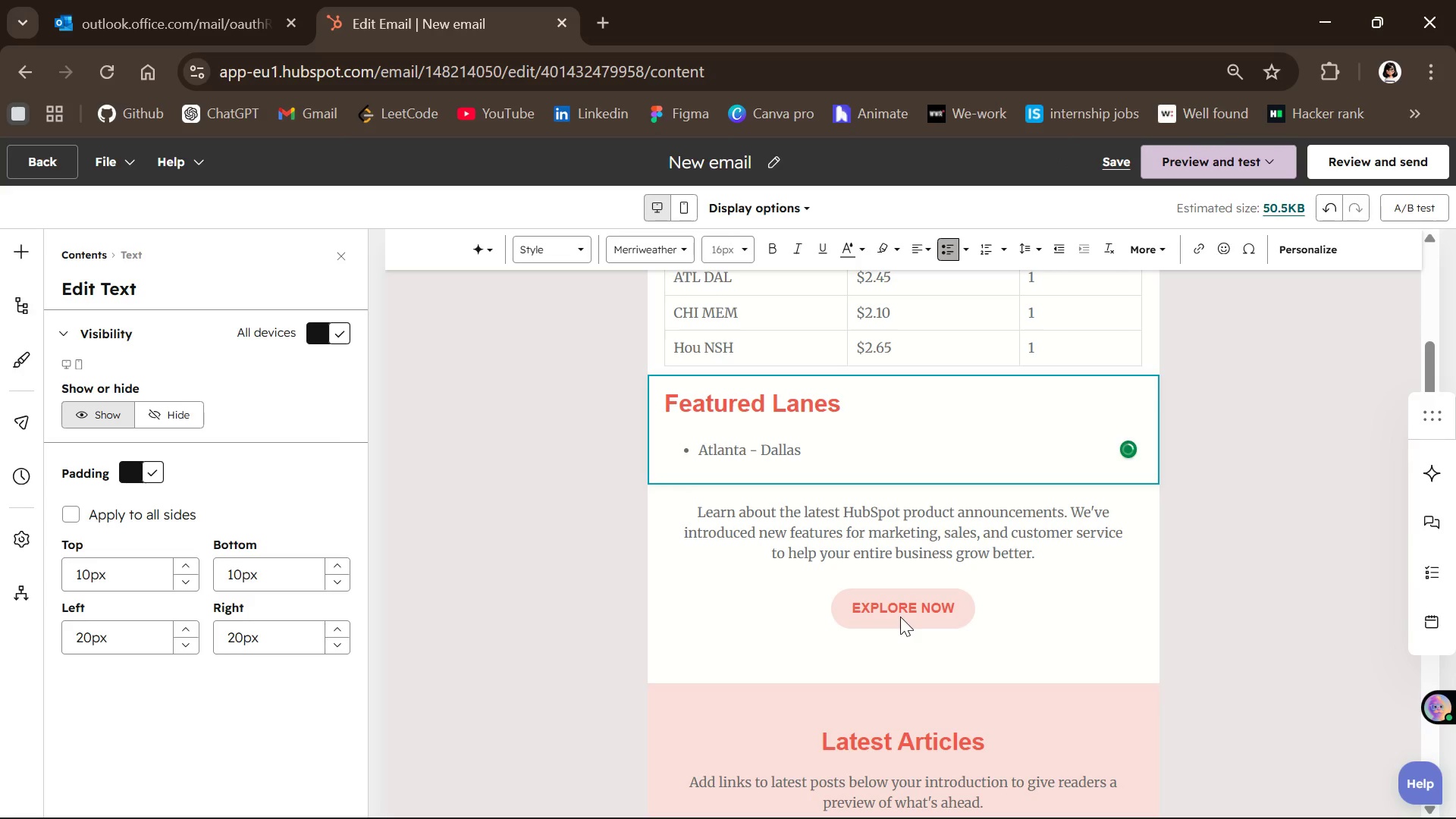 
type(| Dry van)
key(Backspace)
key(Backspace)
key(Backspace)
type(Vab)
key(Backspace)
type(n)
 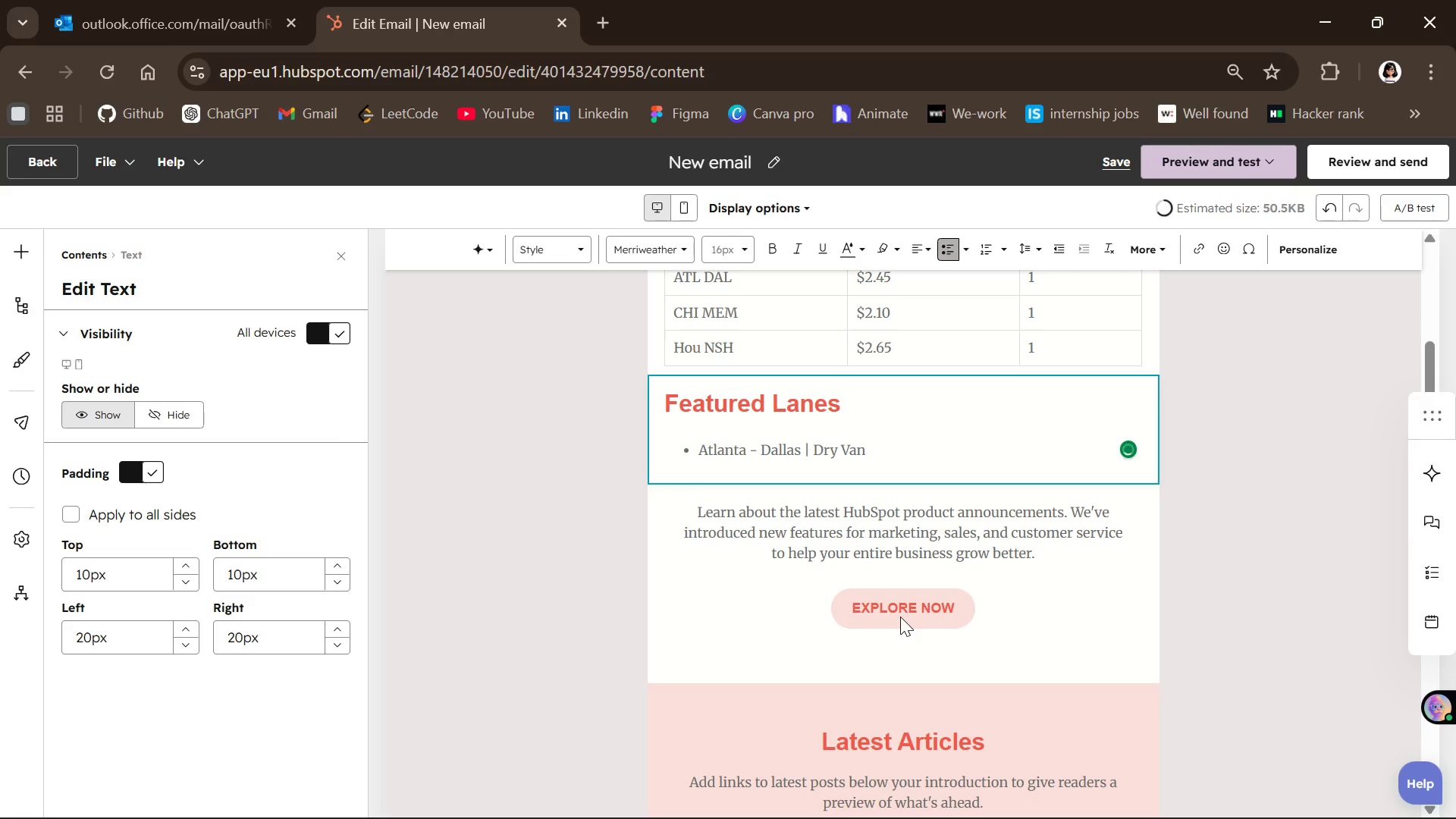 
key(Enter)
 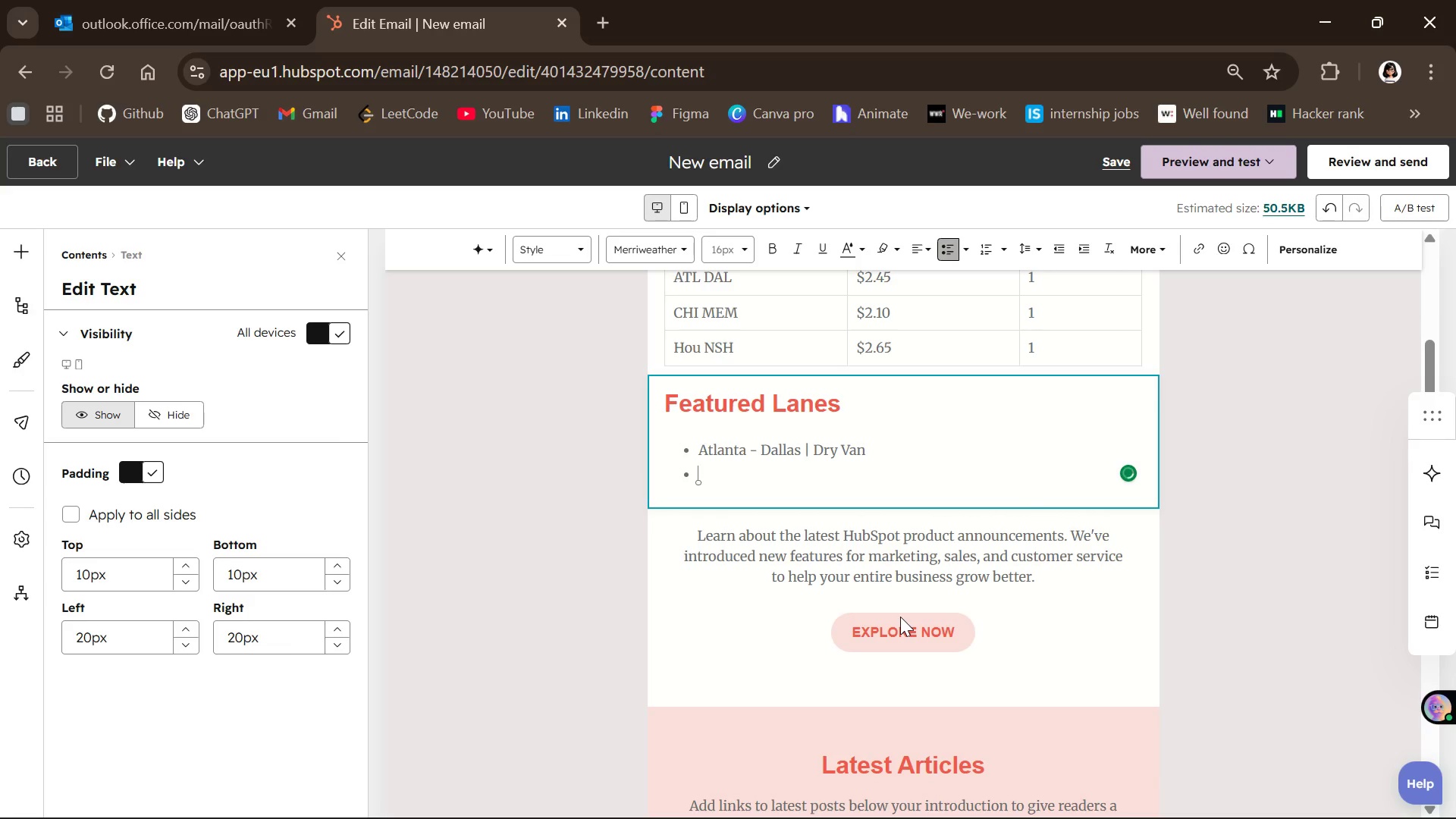 
type(Houston - Nashville | )
key(Backspace)
type(Reefer)
 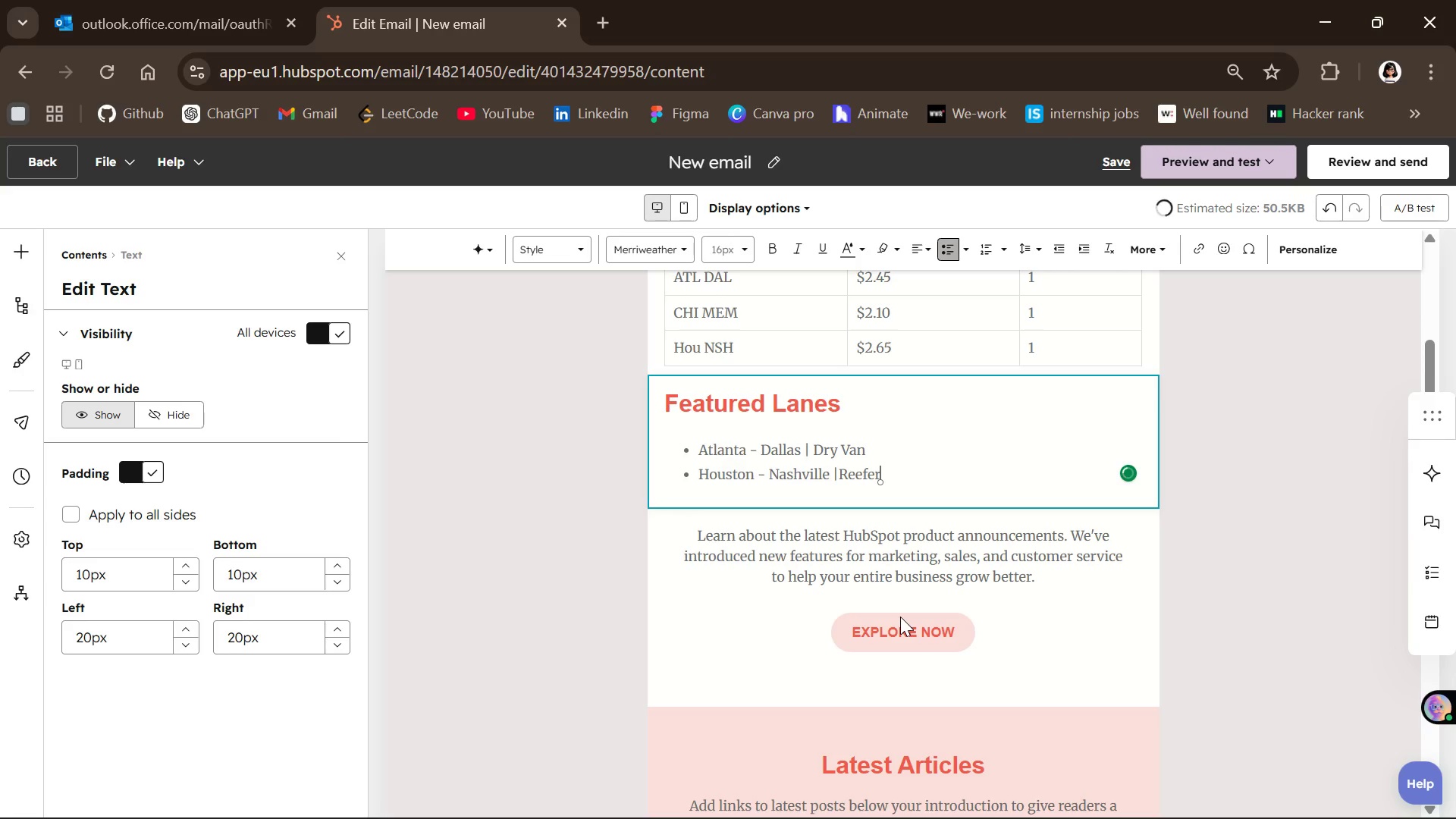 
wait(5.25)
 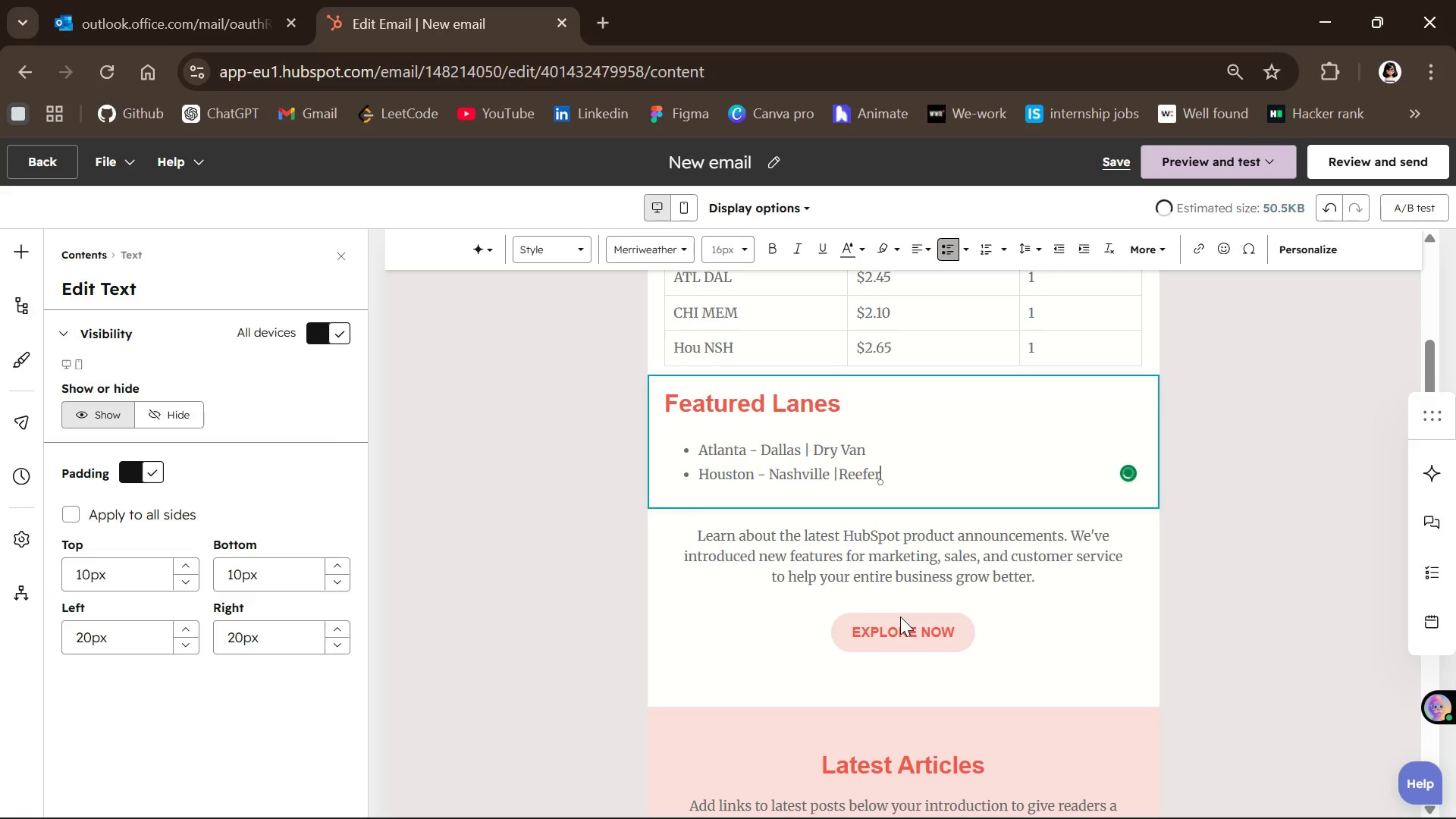 
left_click([861, 528])
 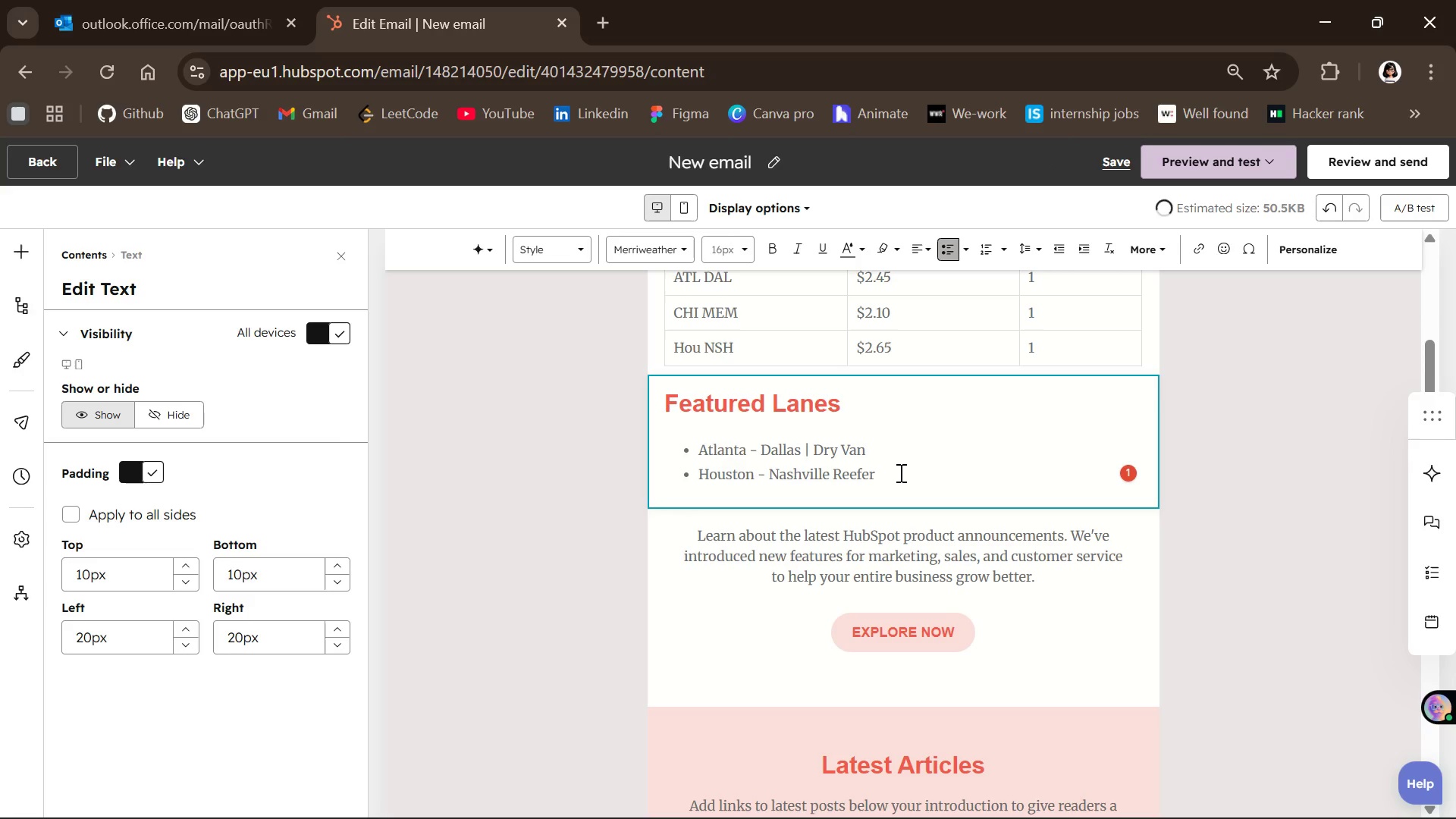 
left_click([898, 471])
 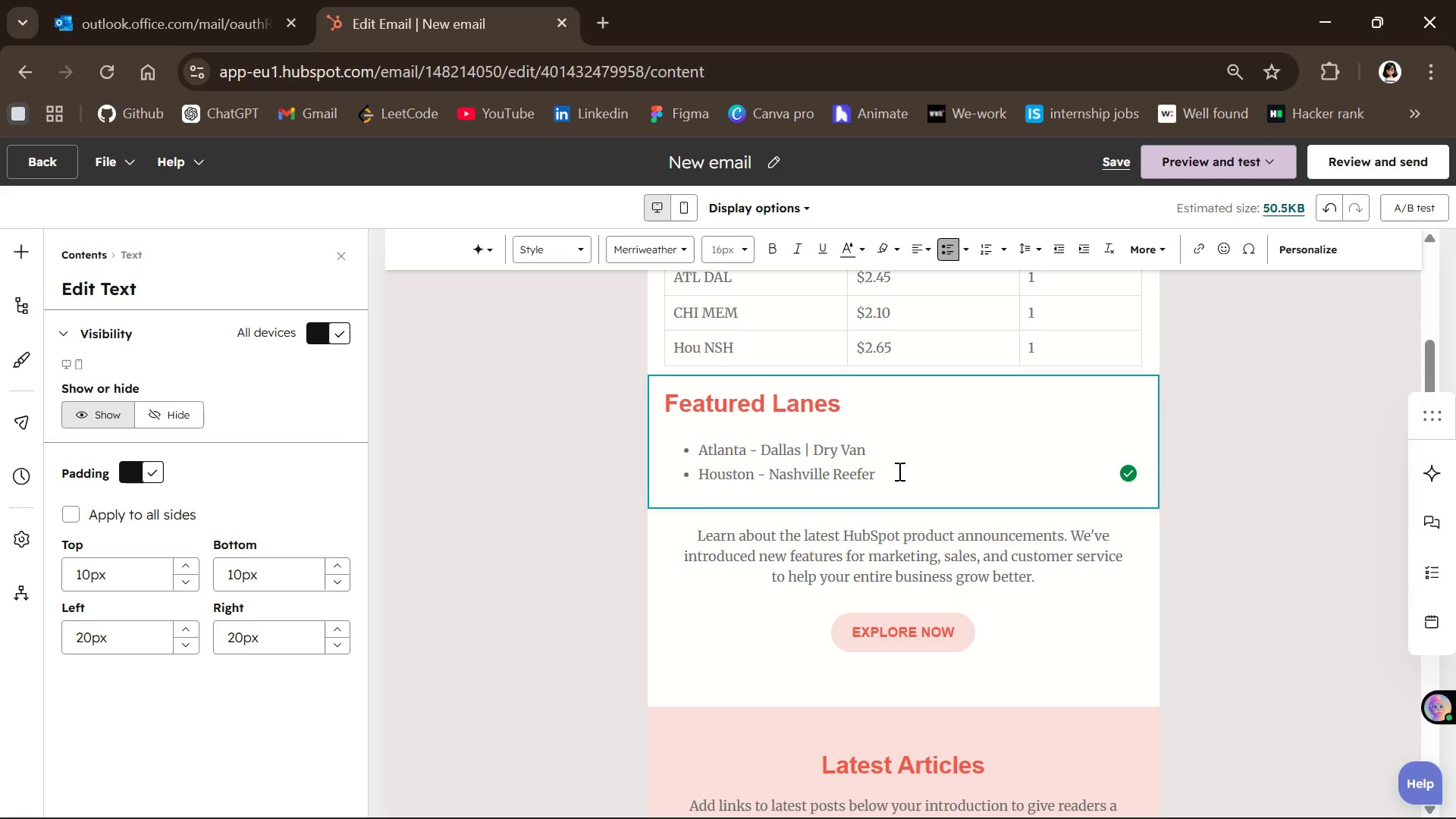 
key(Shift+Enter)
 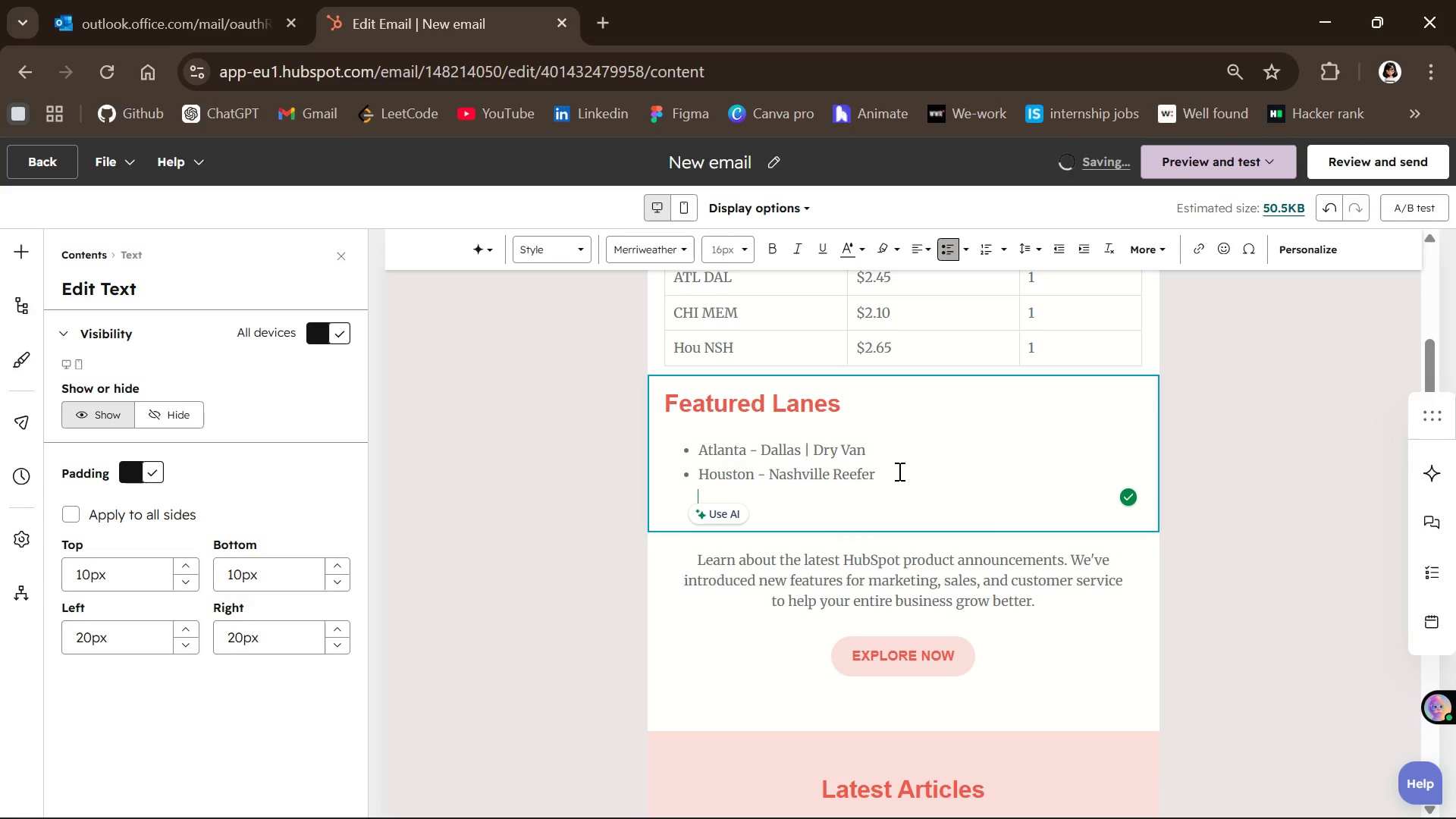 
wait(5.02)
 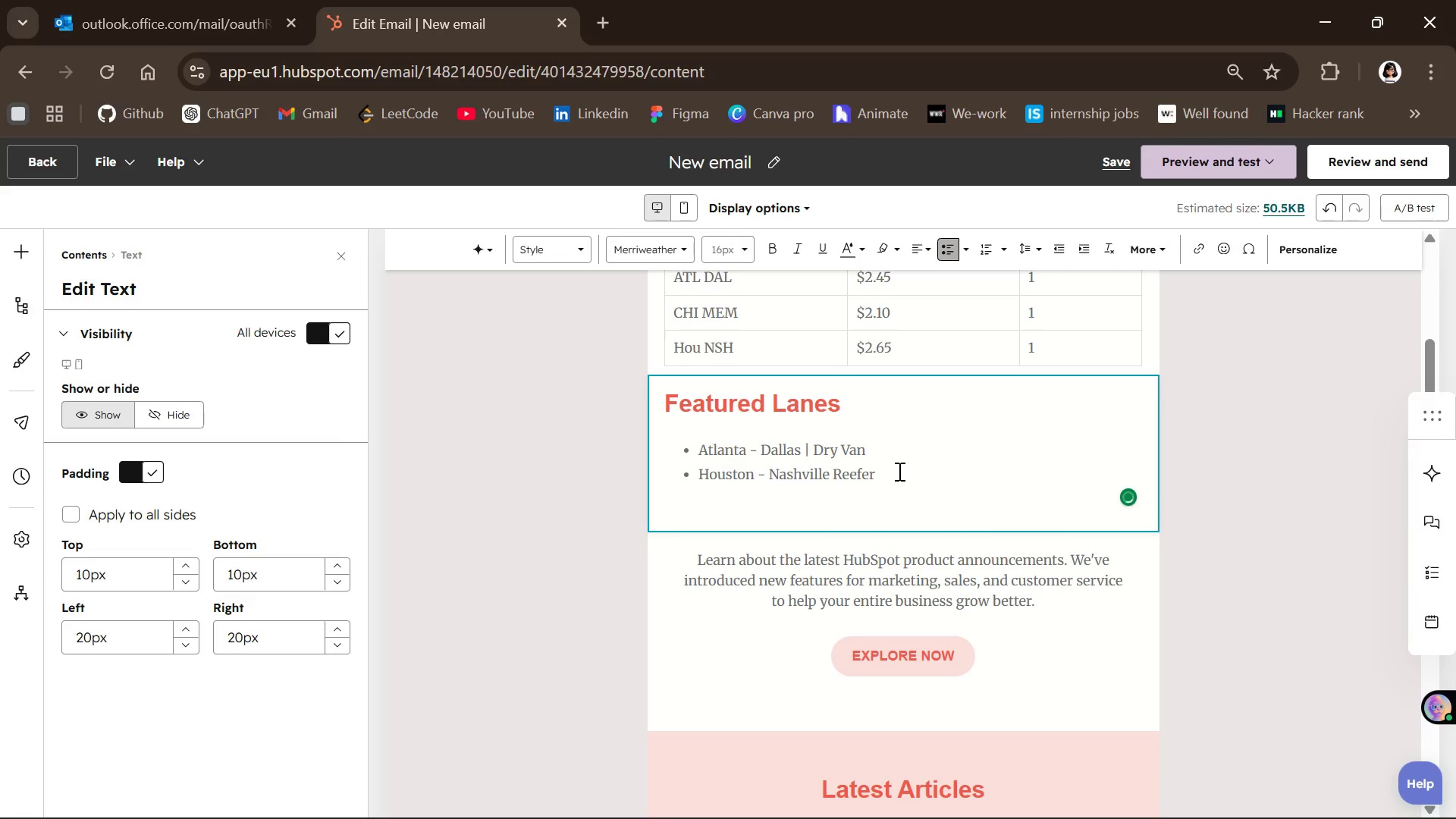 
left_click_drag(start_coordinate=[890, 470], to_coordinate=[671, 475])
 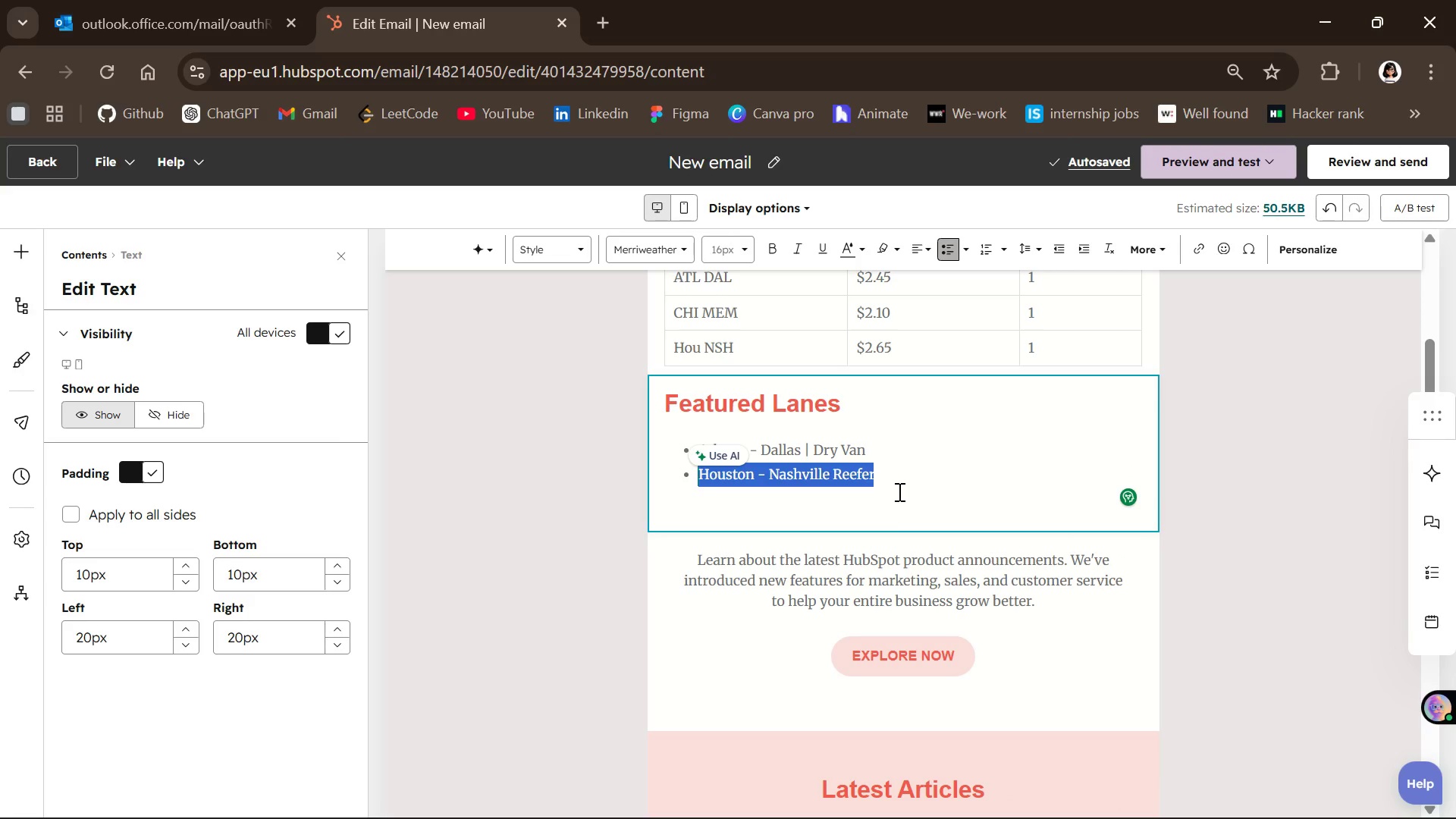 
left_click([891, 482])
 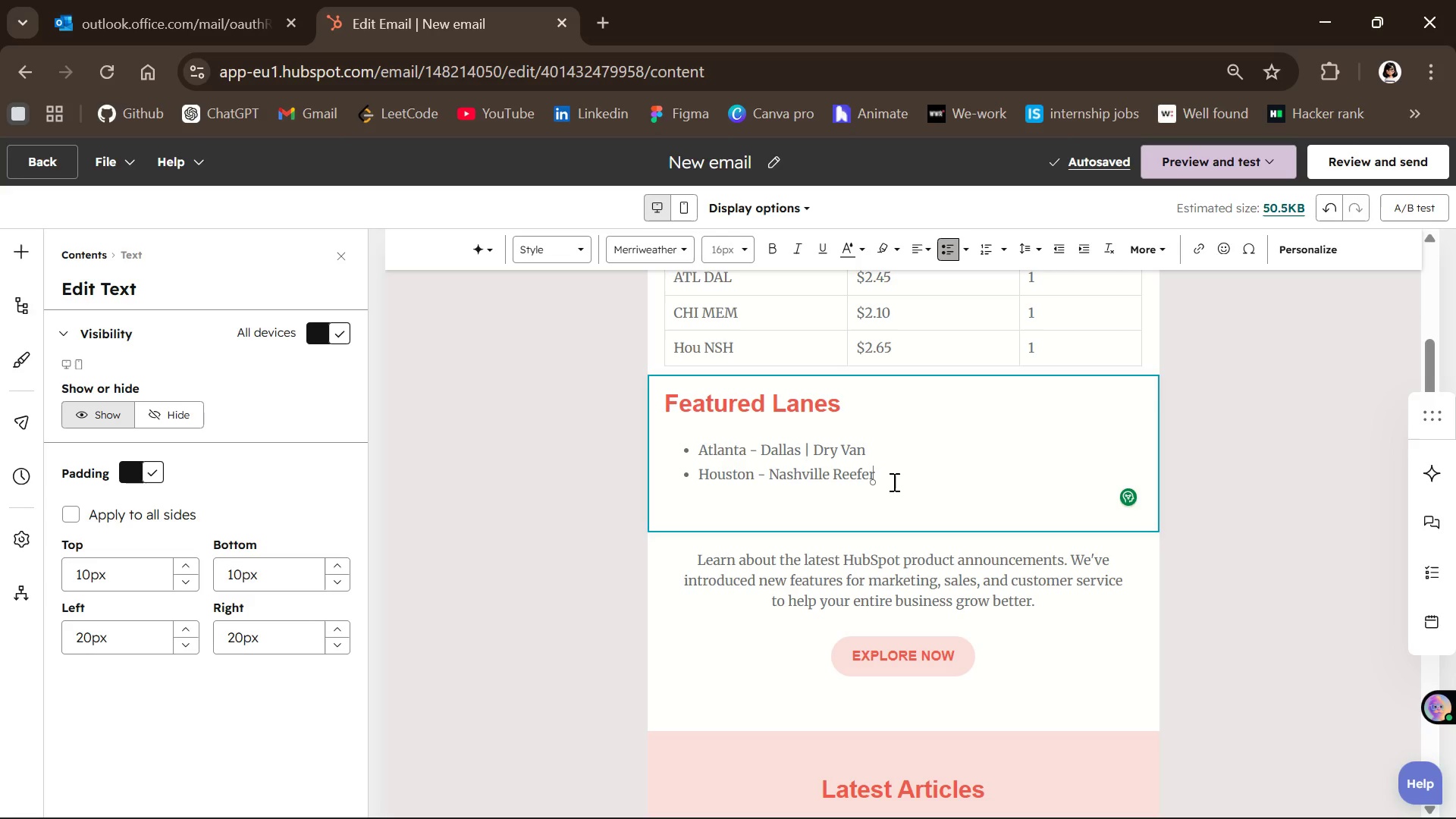 
left_click([893, 482])
 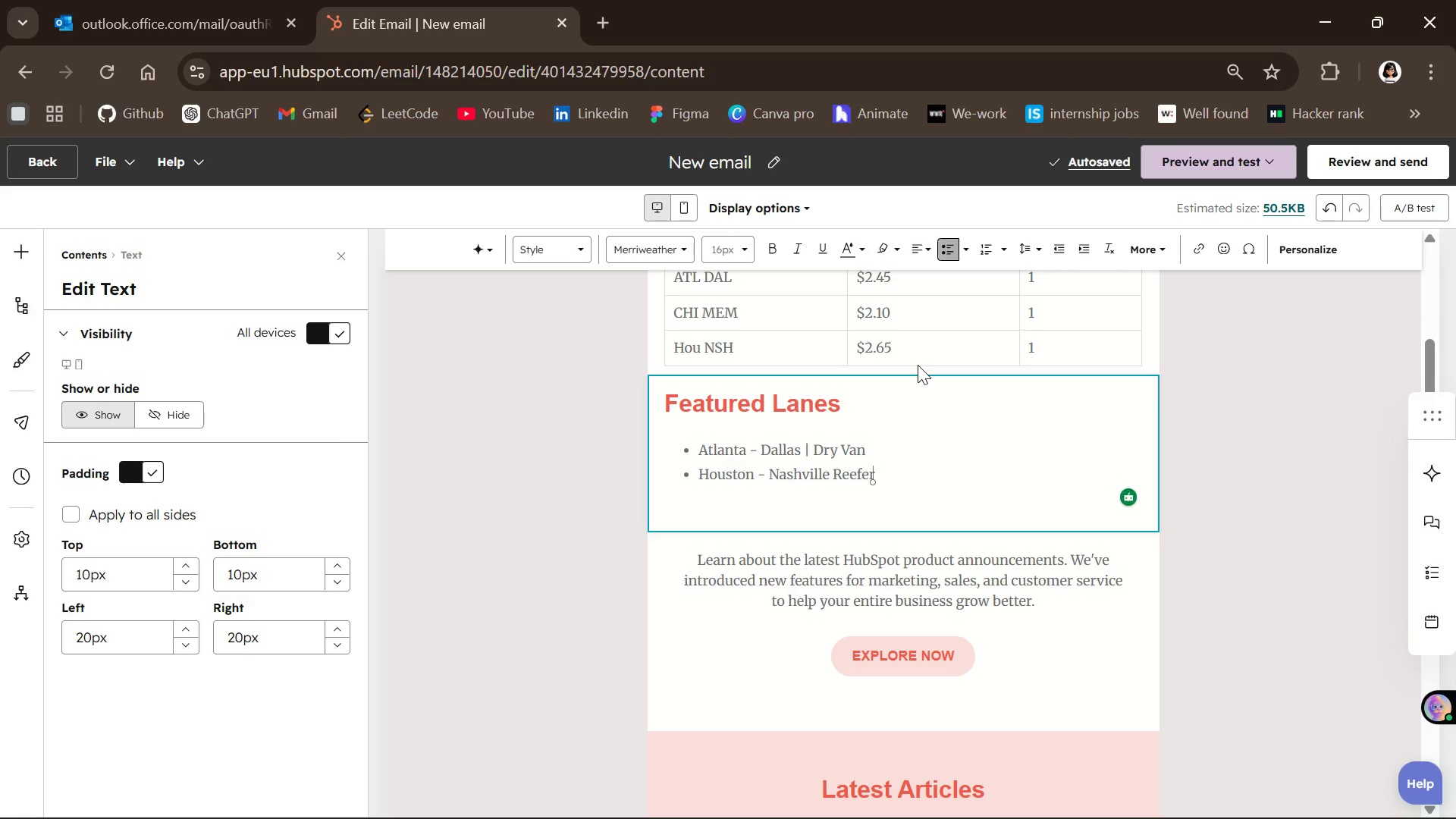 
key(ArrowRight)
 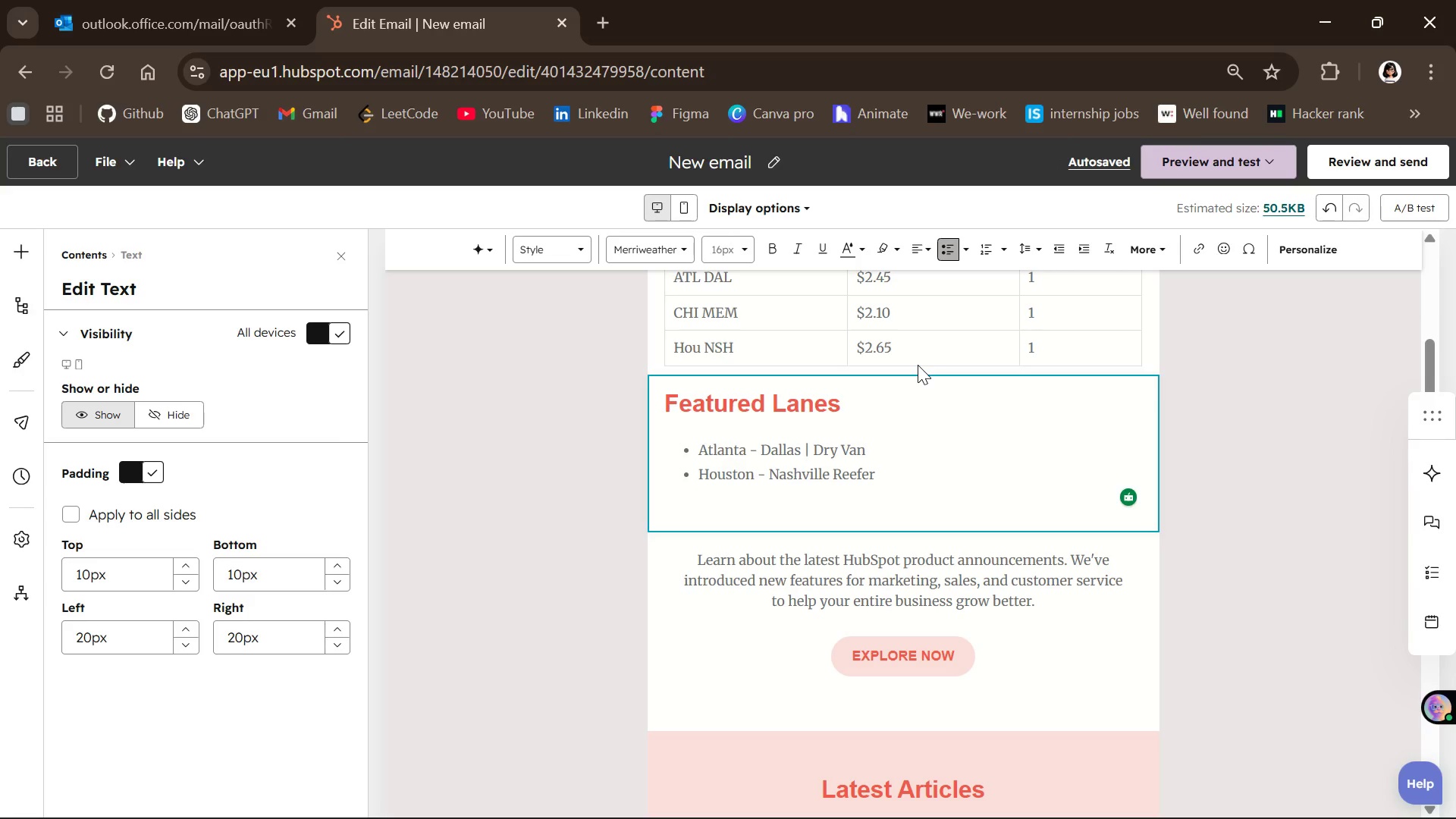 
type(Chicago )
 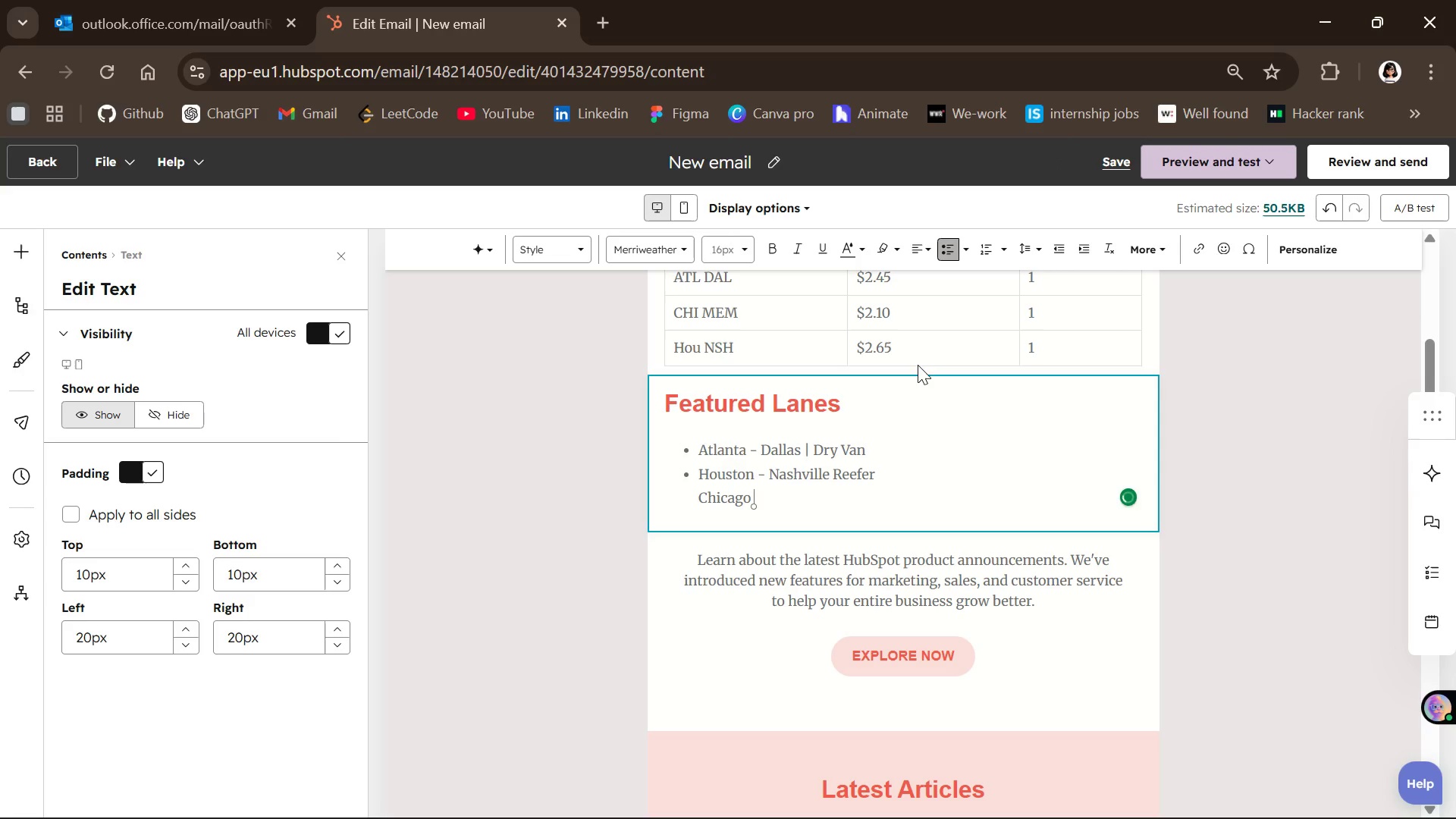 
left_click([947, 253])
 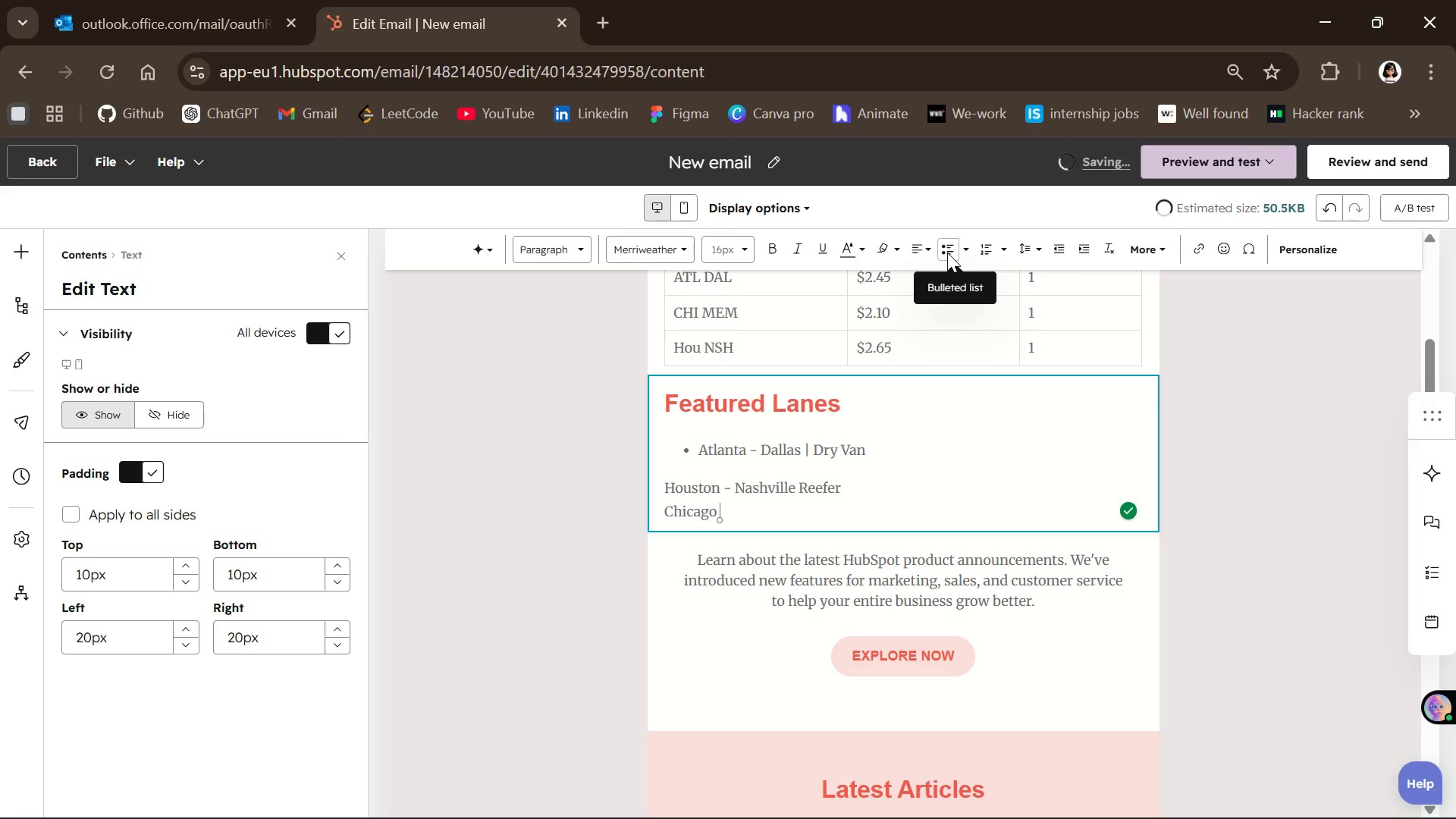 
left_click([947, 253])
 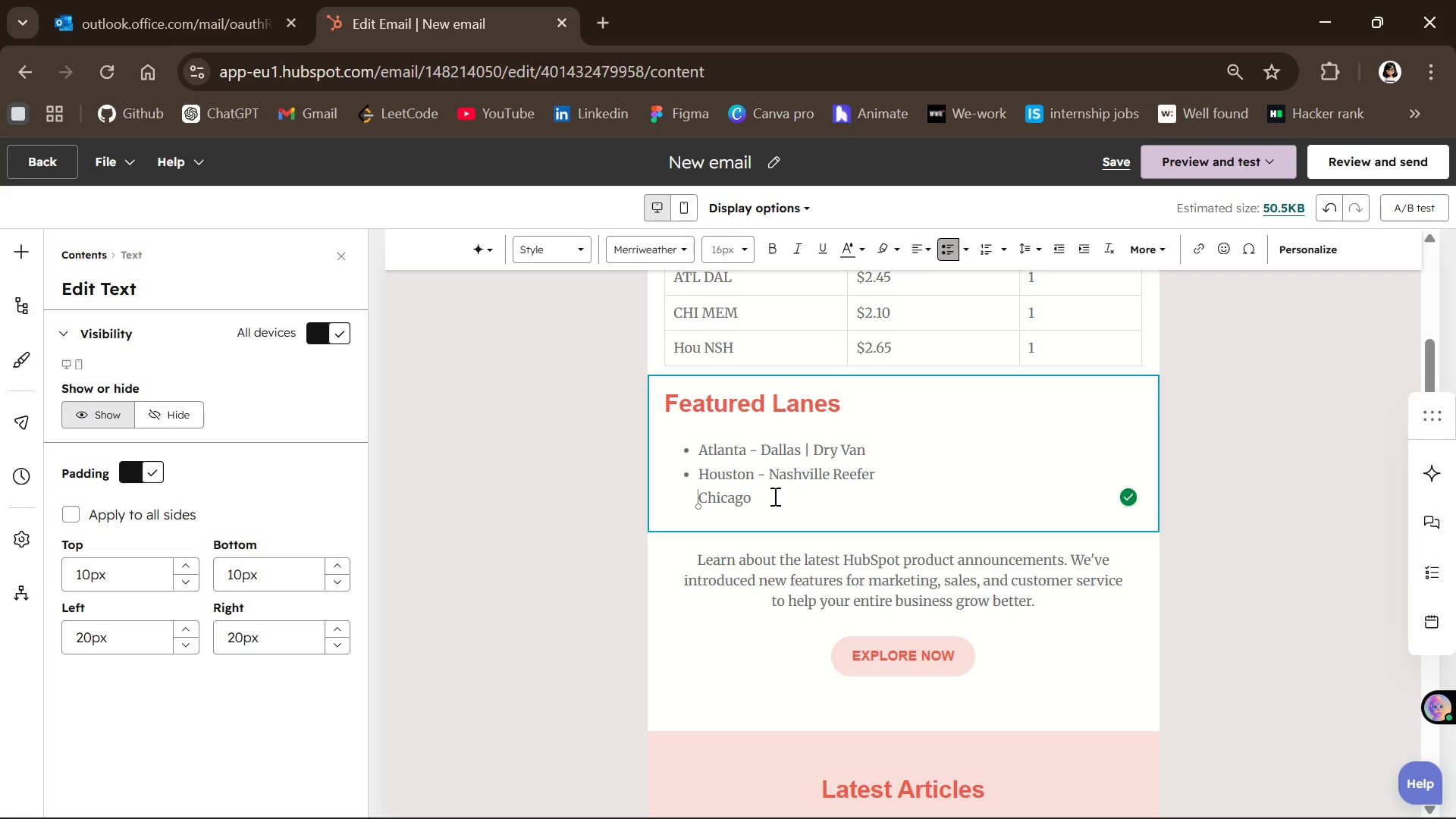 
left_click([783, 494])
 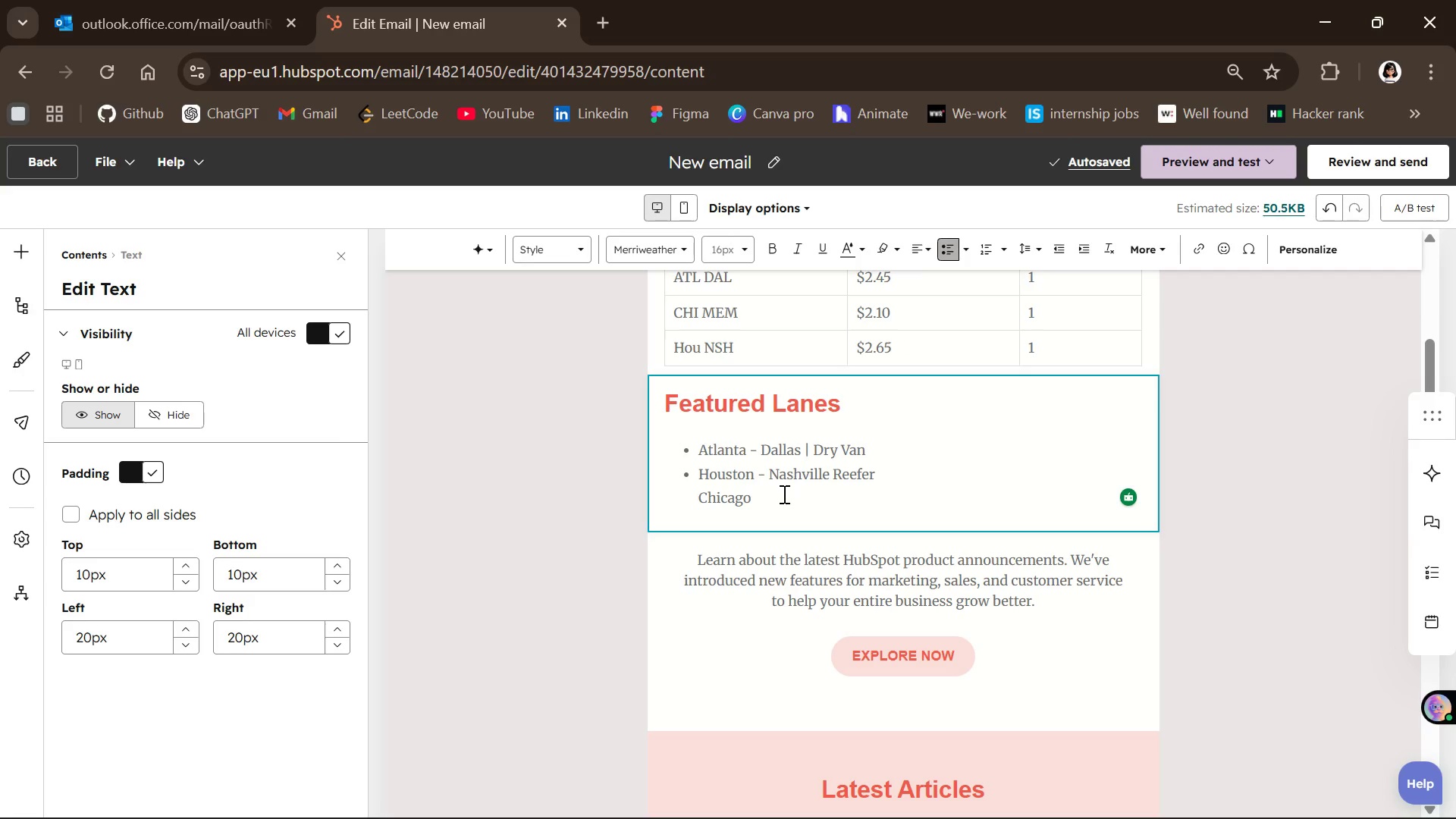 
type(- memphis )
 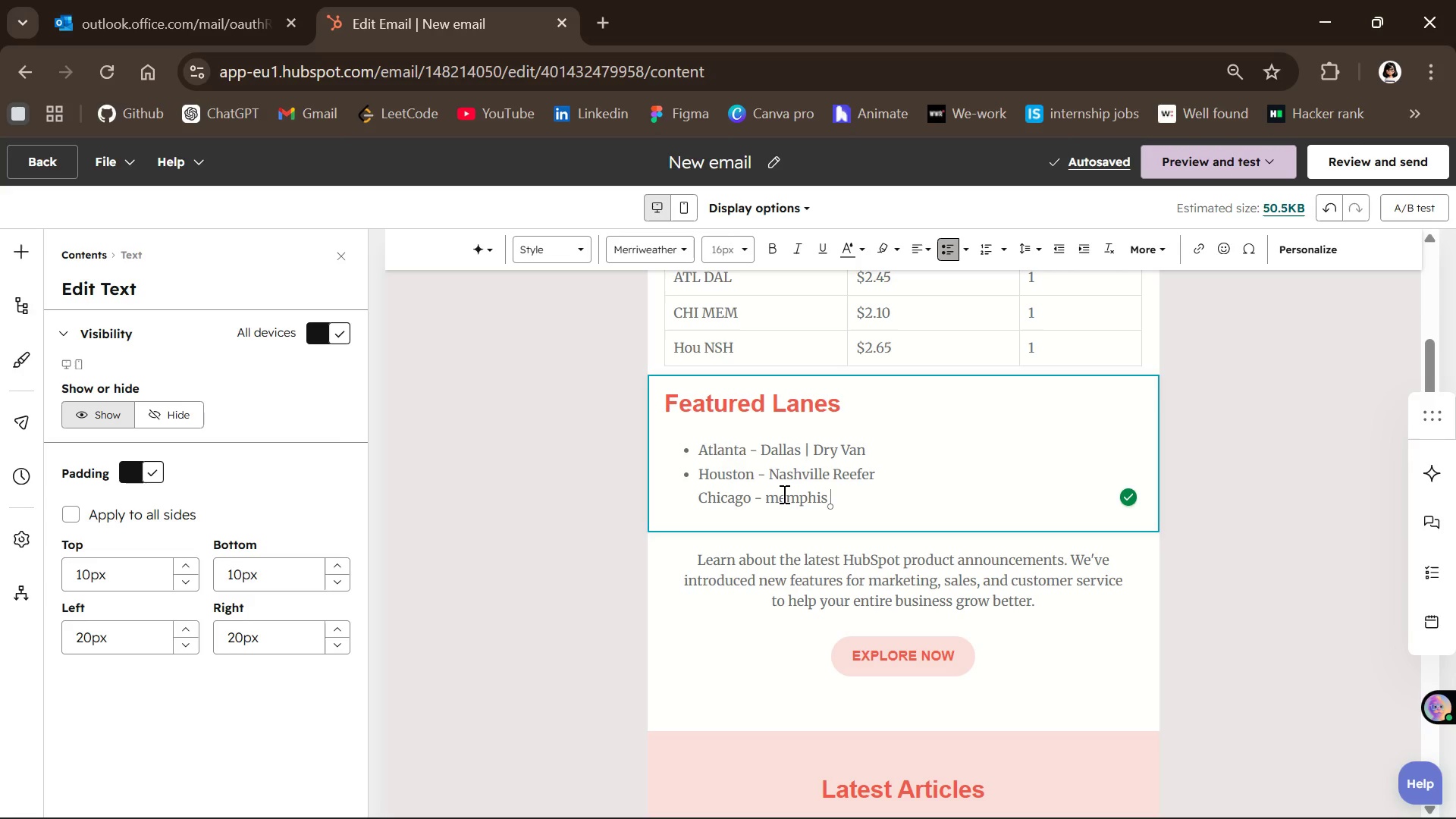 
wait(7.99)
 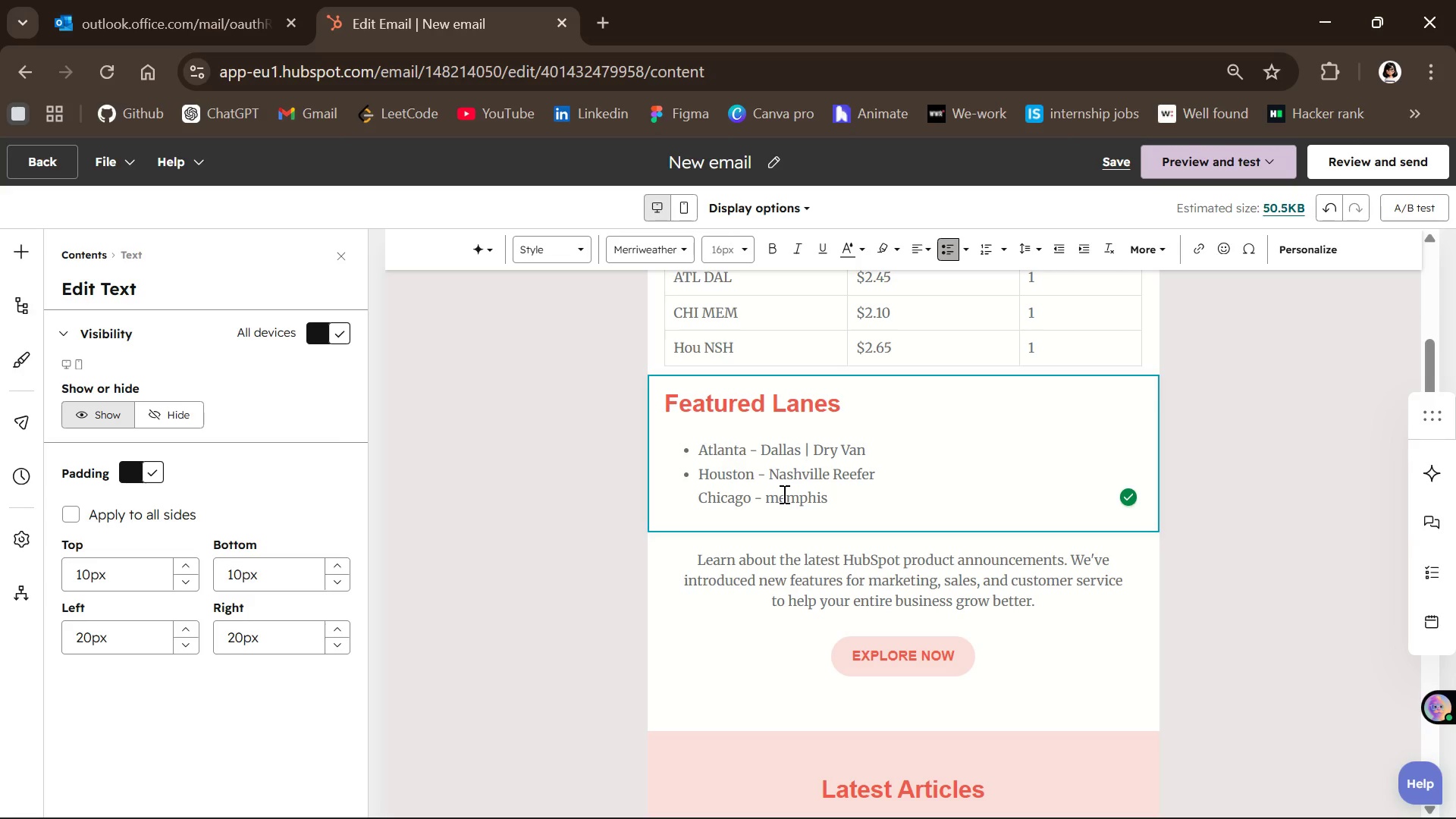 
type(| Flat bed)
 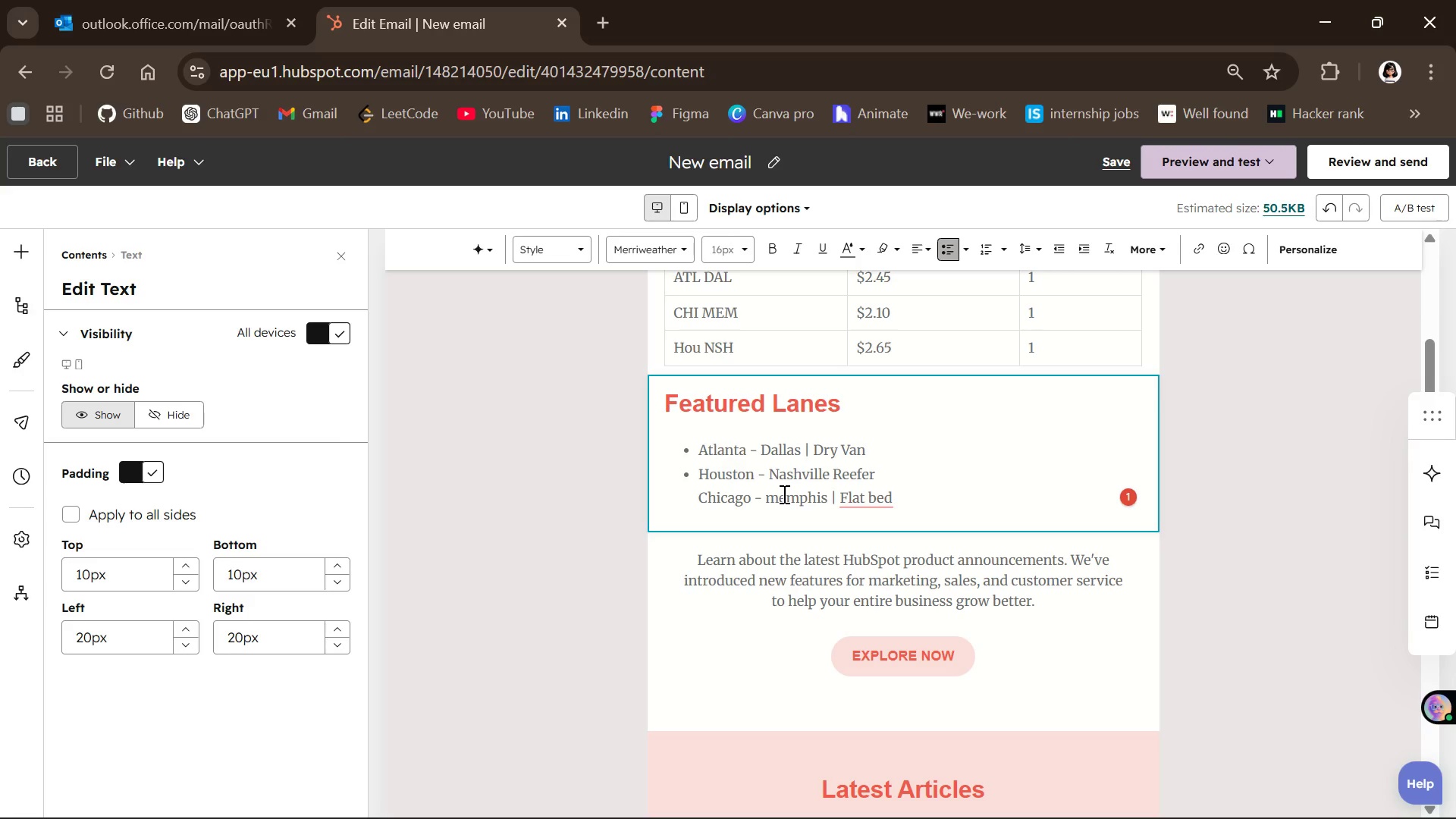 
key(ArrowLeft)
 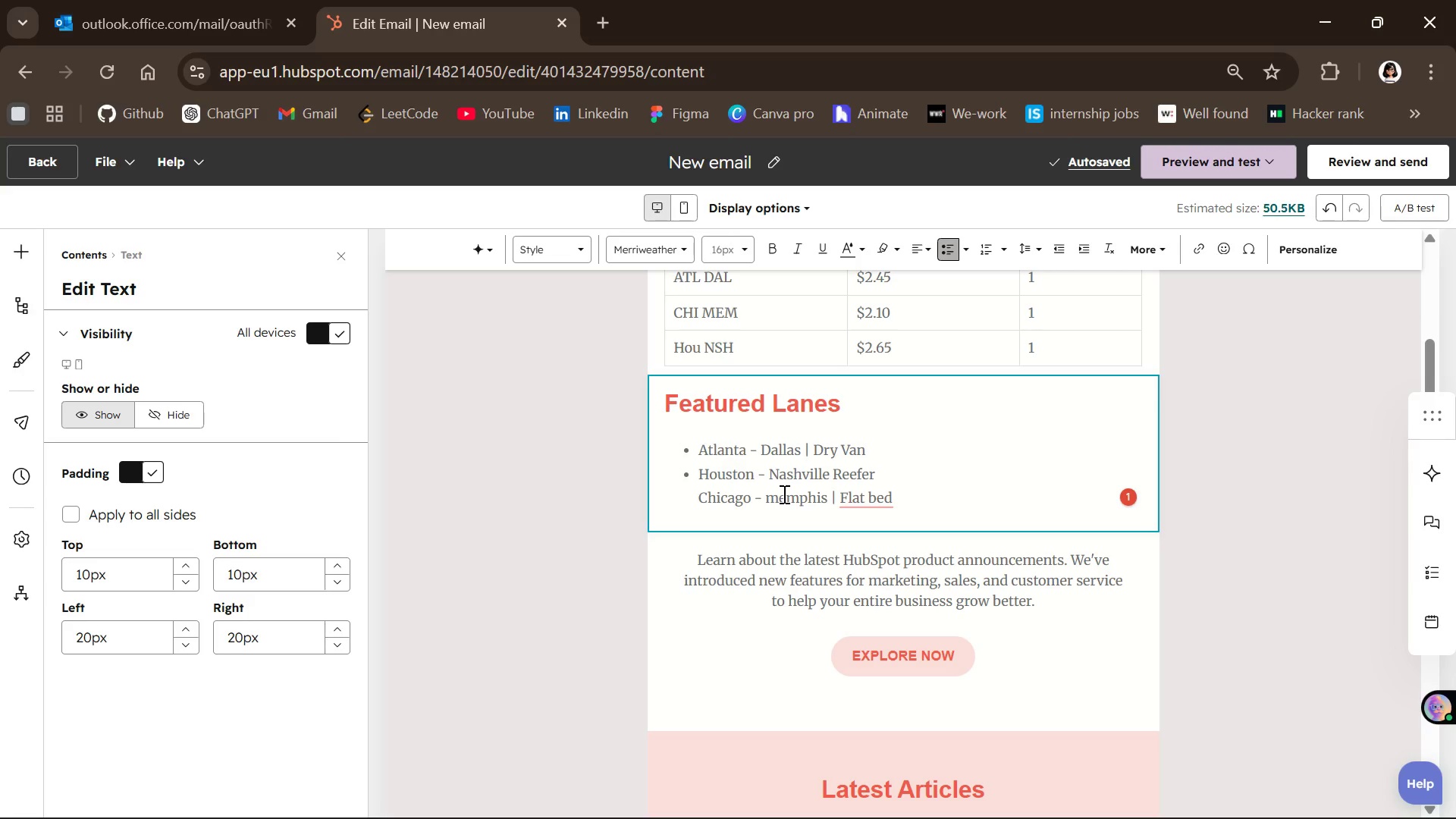 
key(ArrowLeft)
 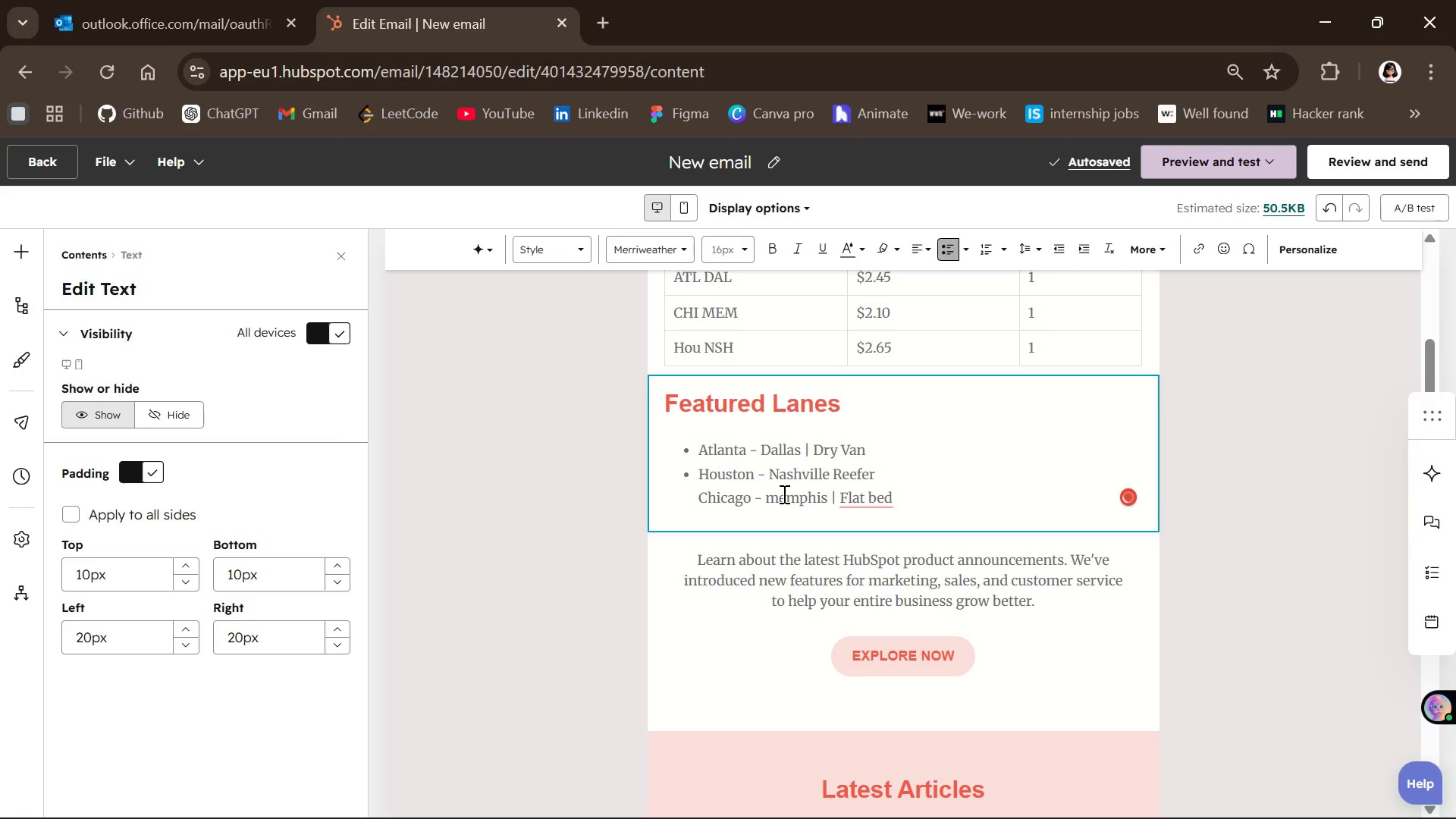 
key(ArrowLeft)
 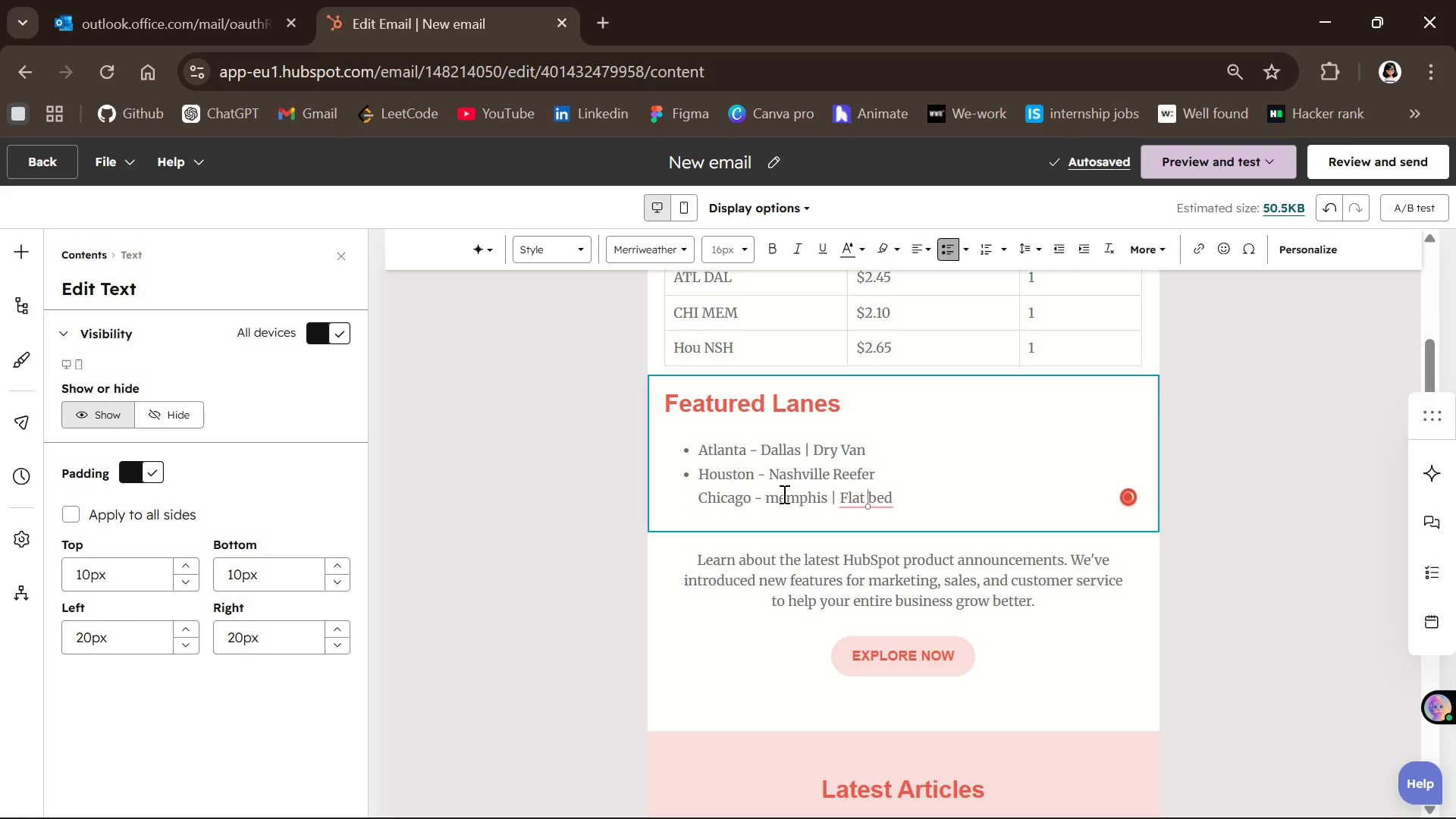 
key(Backspace)
 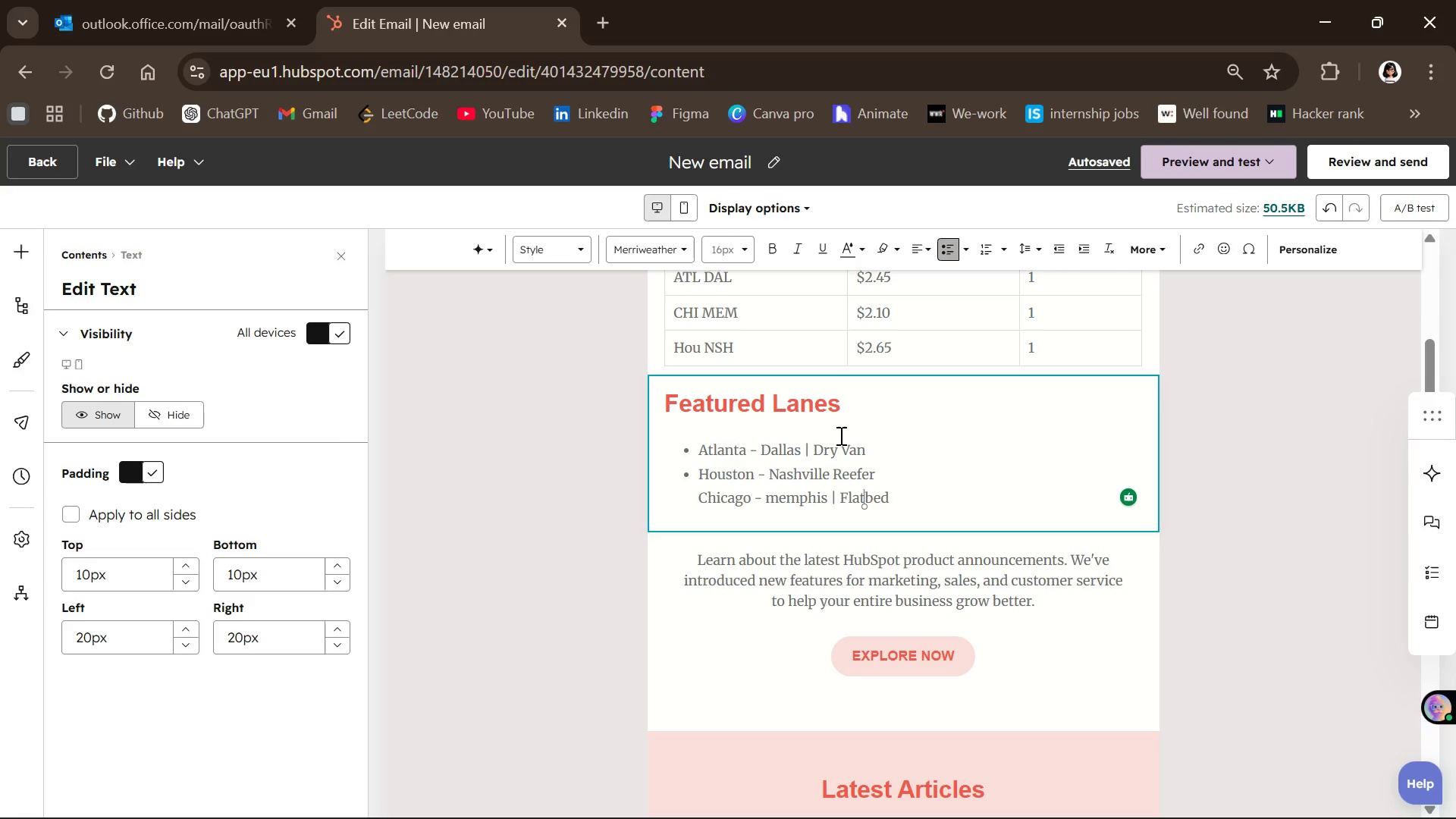 
wait(29.14)
 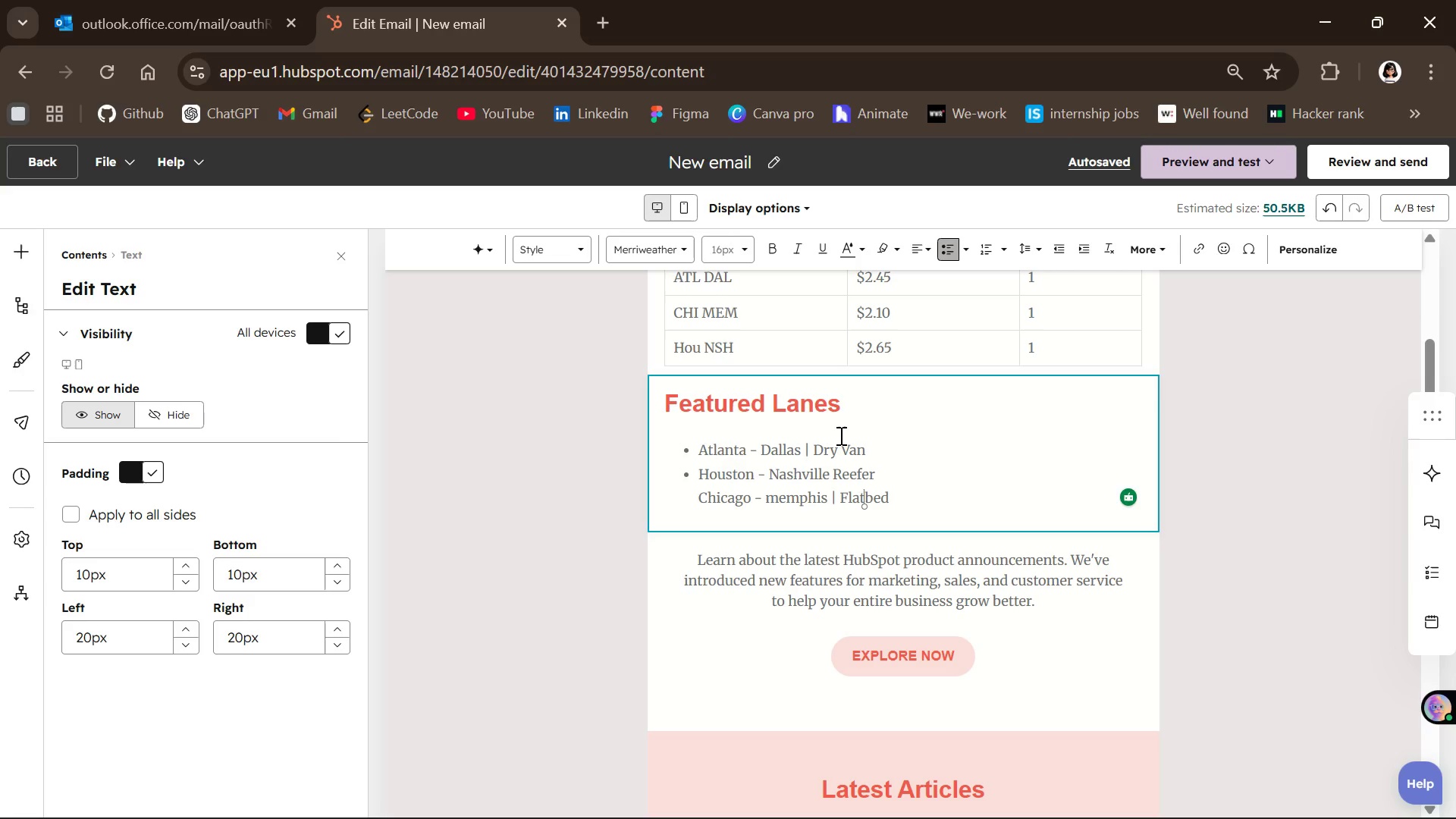 
left_click([36, 264])
 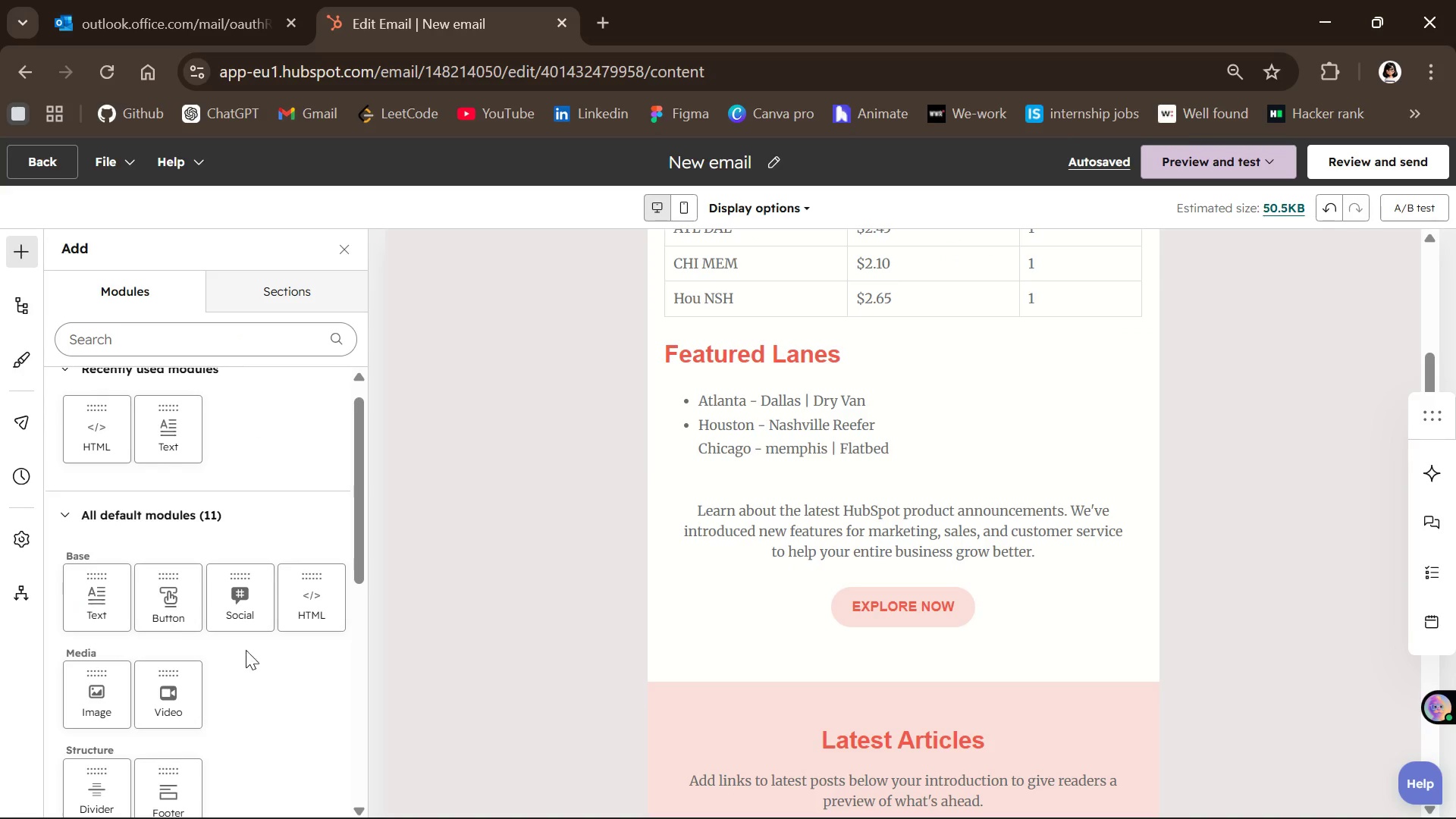 
left_click_drag(start_coordinate=[158, 602], to_coordinate=[751, 459])
 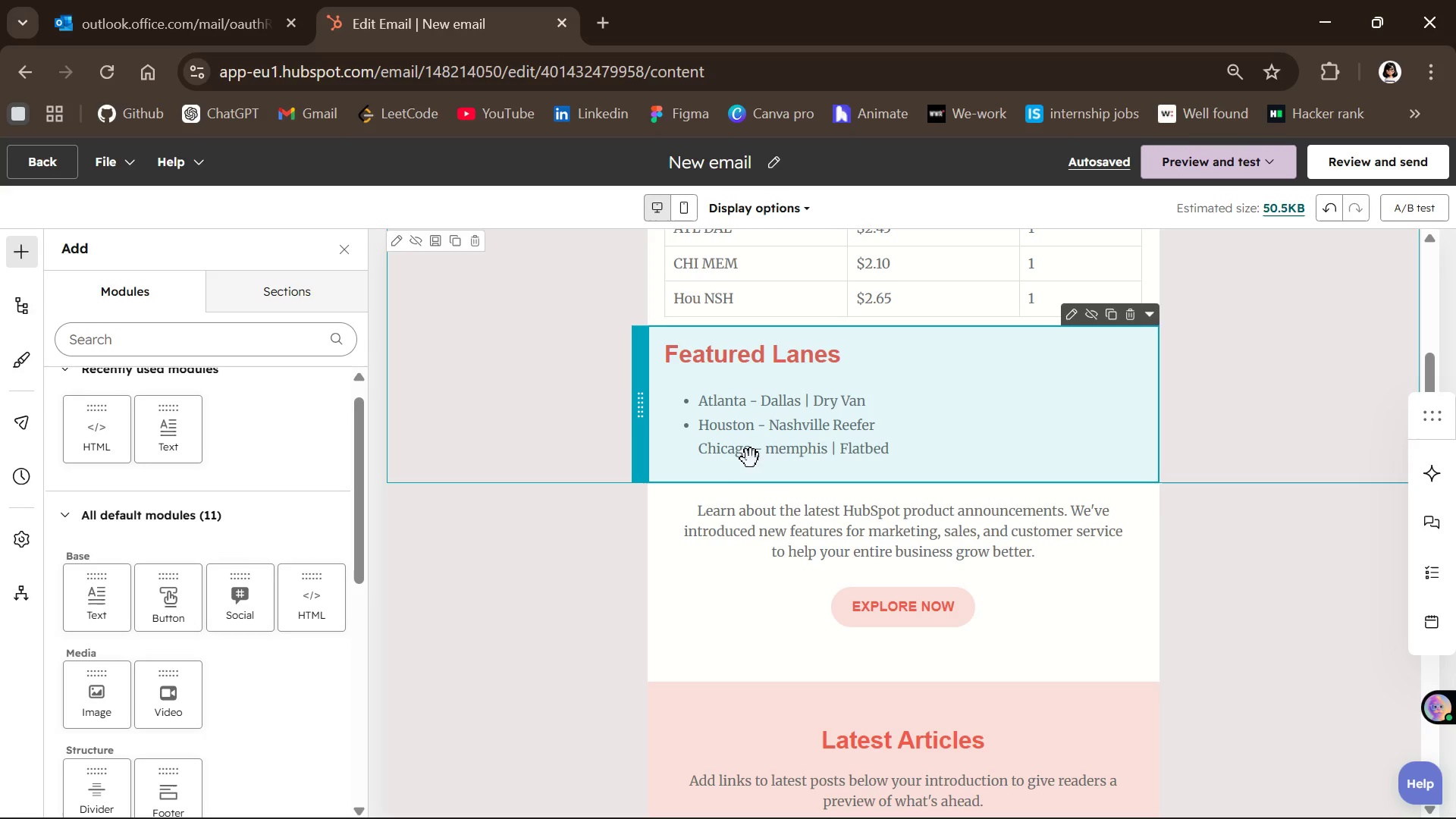 
mouse_move([777, 493])
 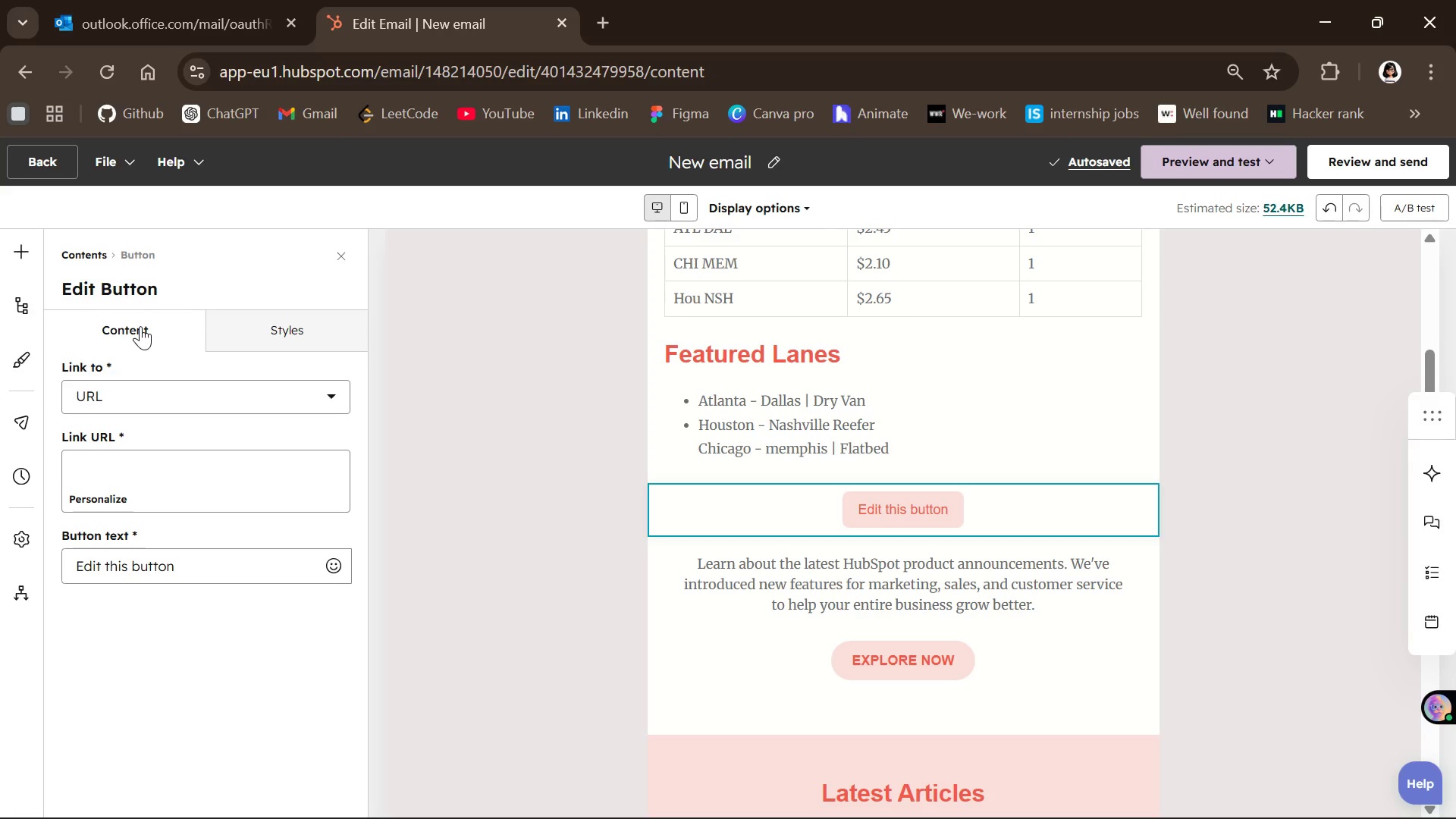 
wait(5.93)
 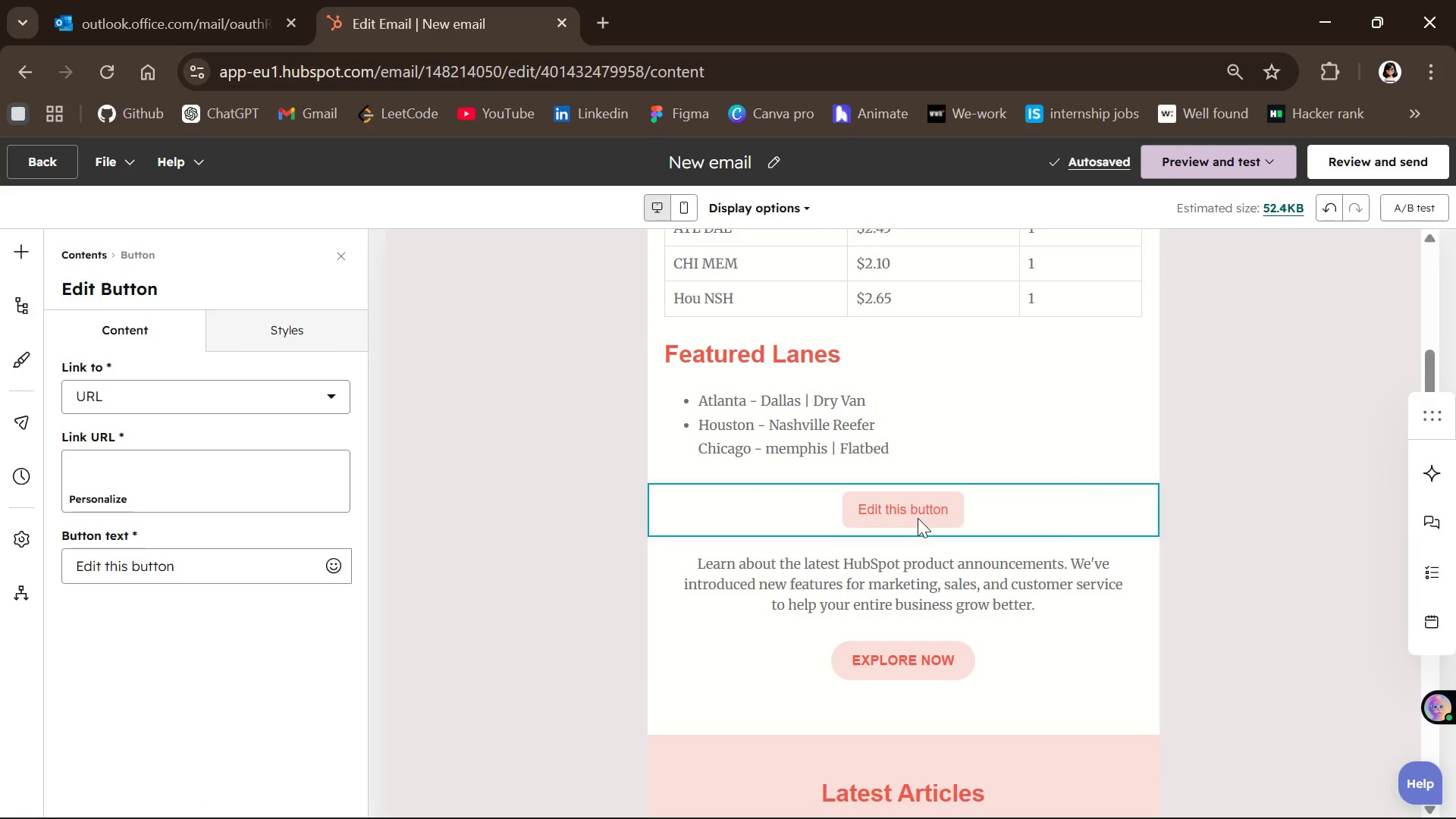 
left_click([192, 576])
 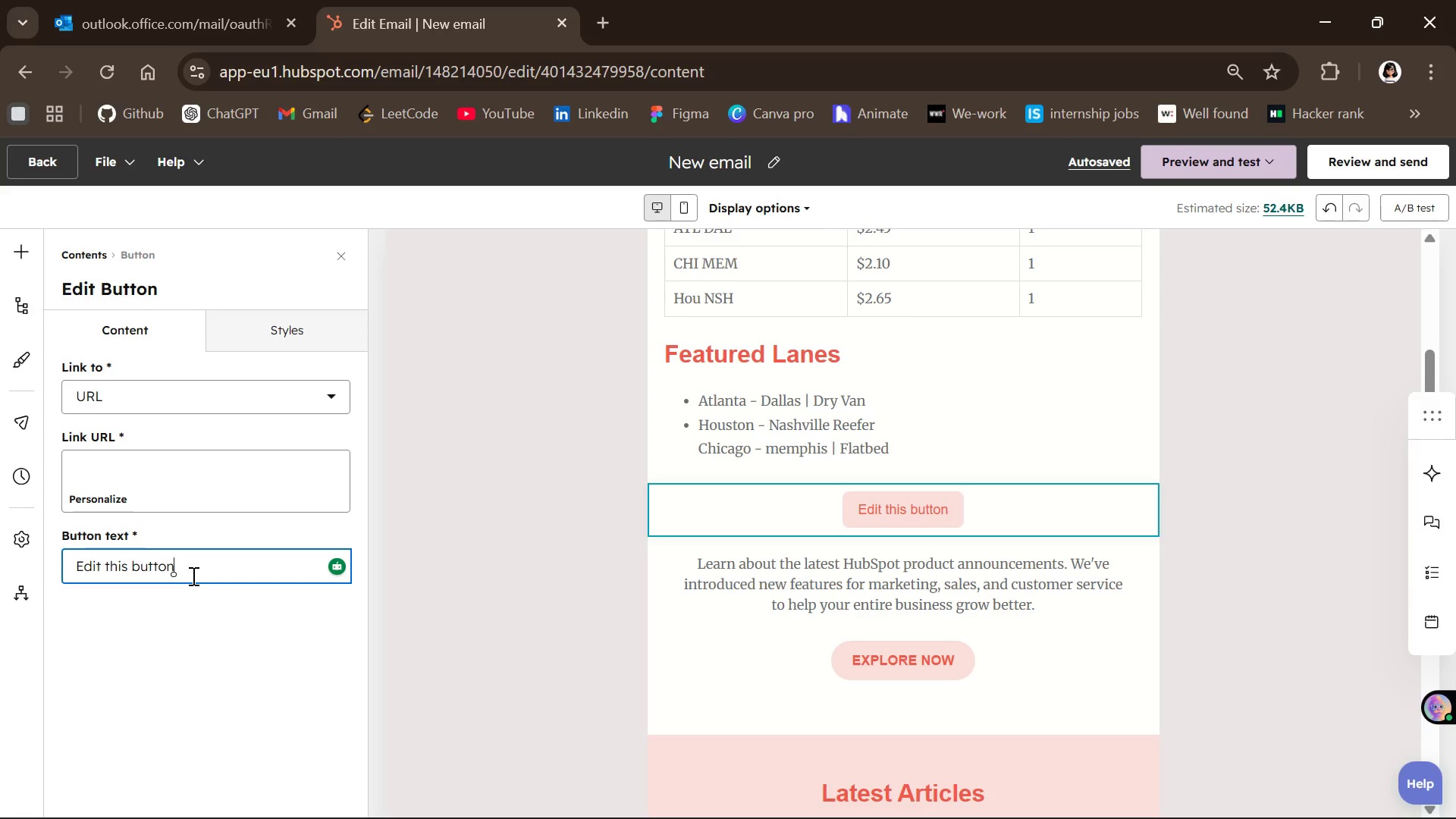 
hold_key(key=Backspace, duration=1.2)
 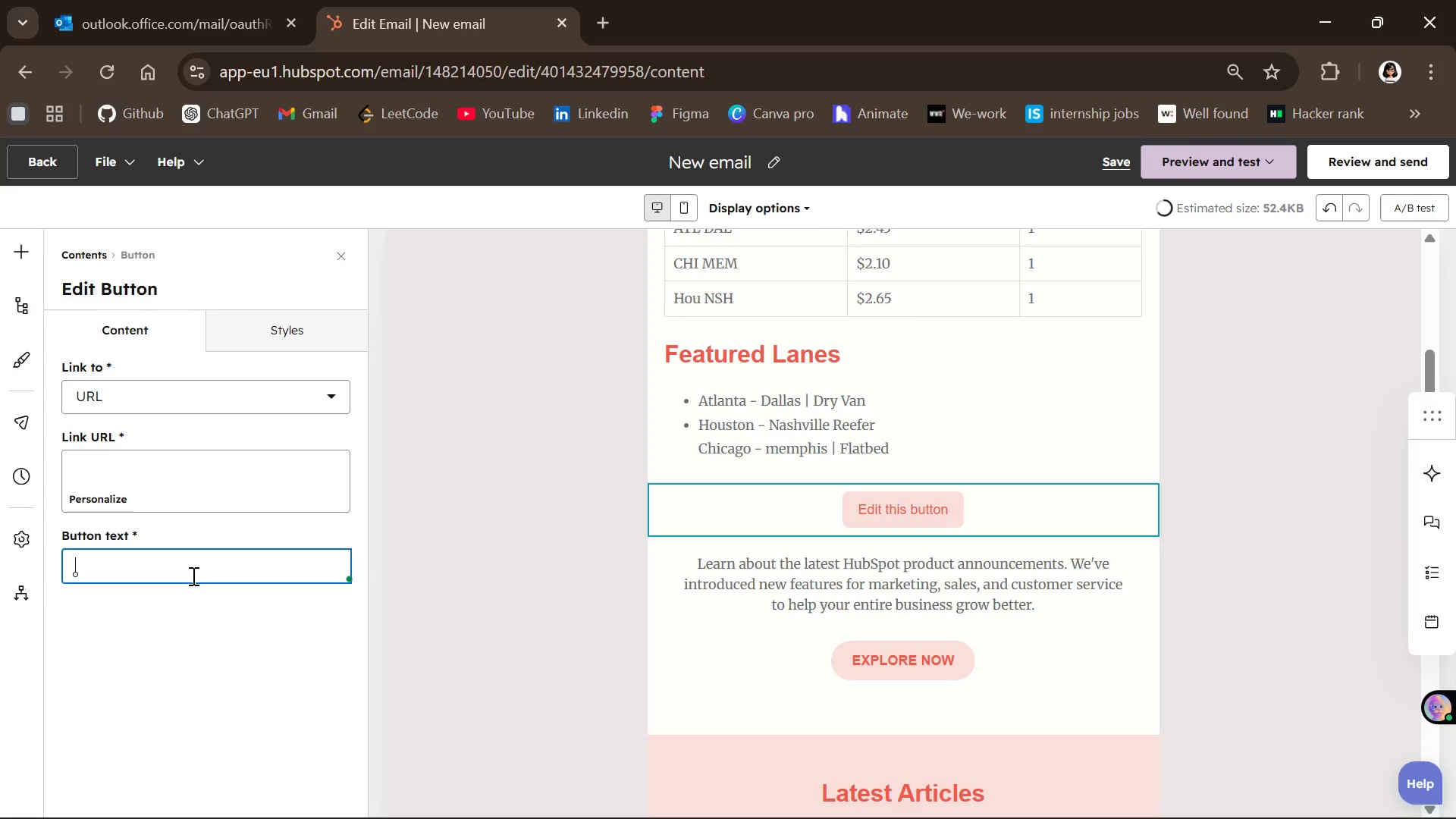 
type(Submit Your capacity button)
 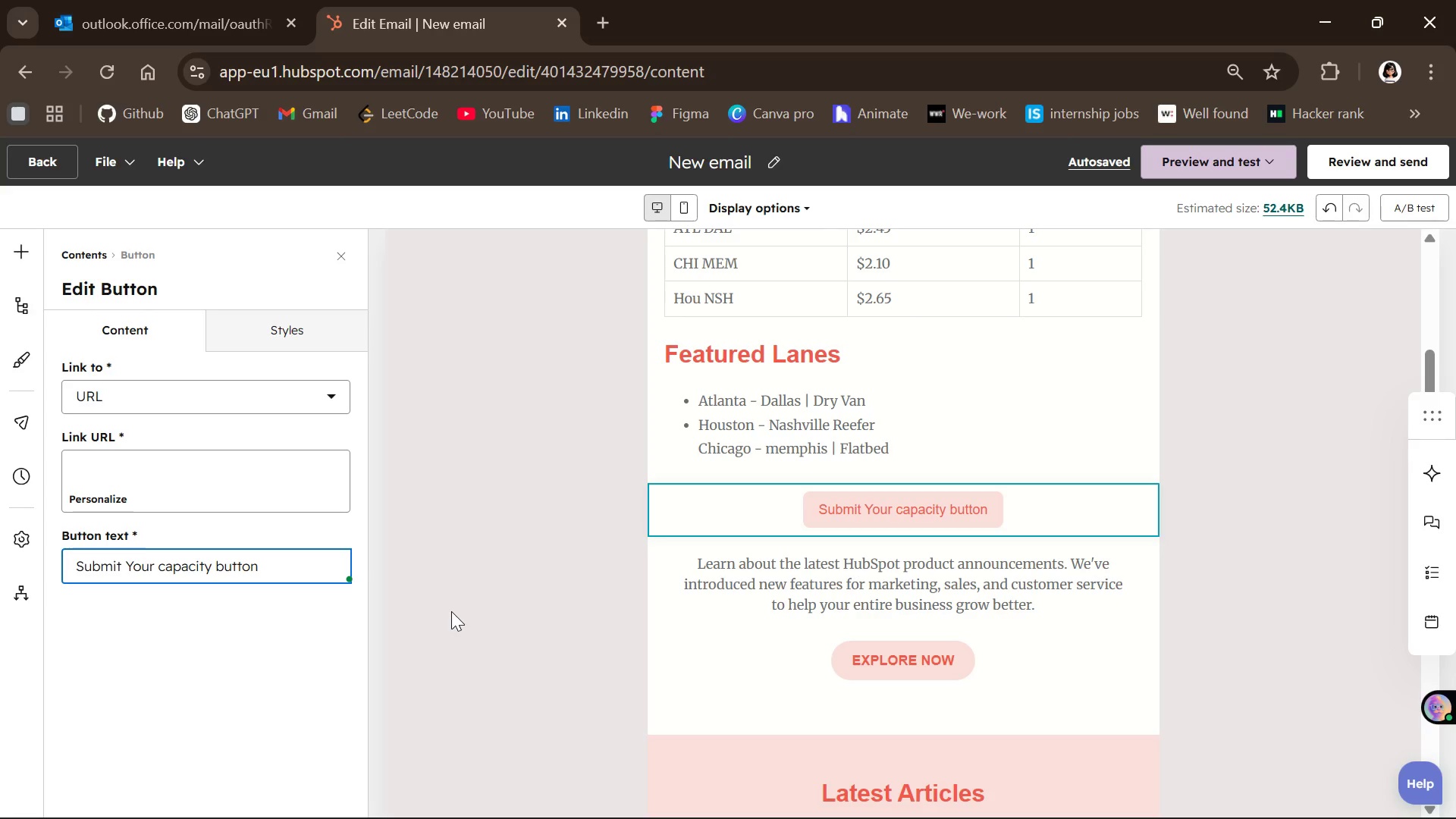 
wait(57.66)
 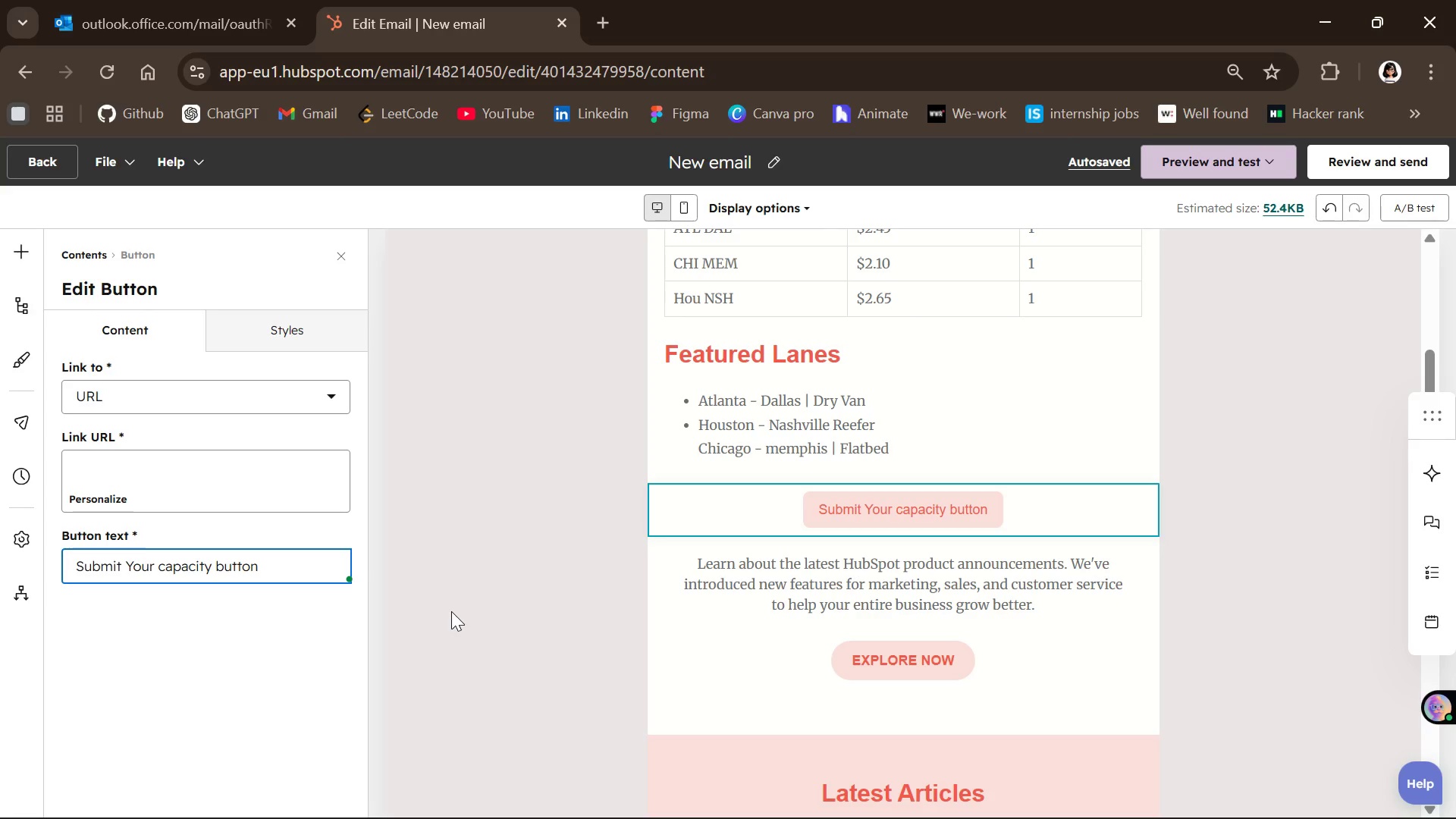 
left_click([835, 502])
 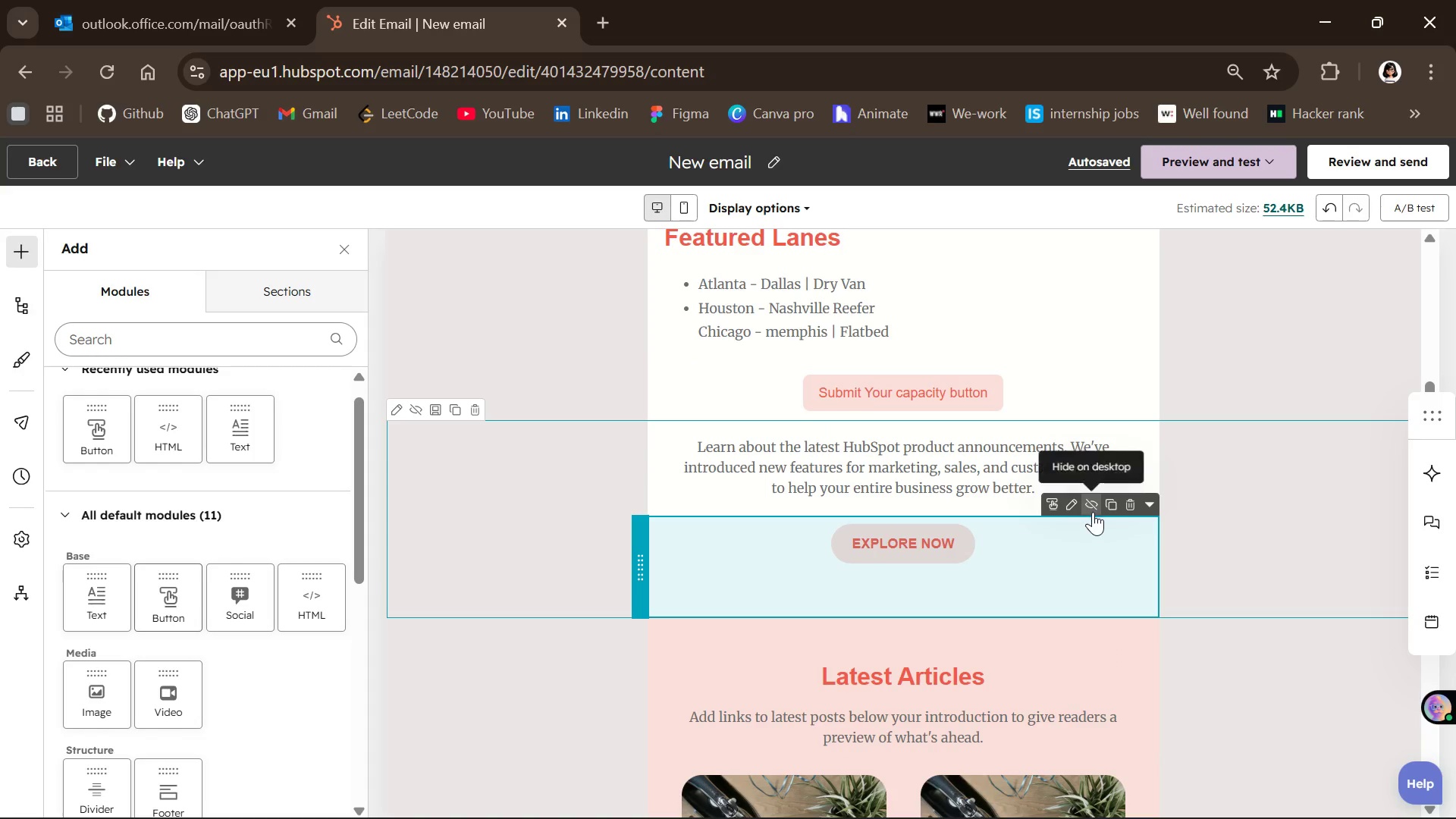 
double_click([1125, 507])
 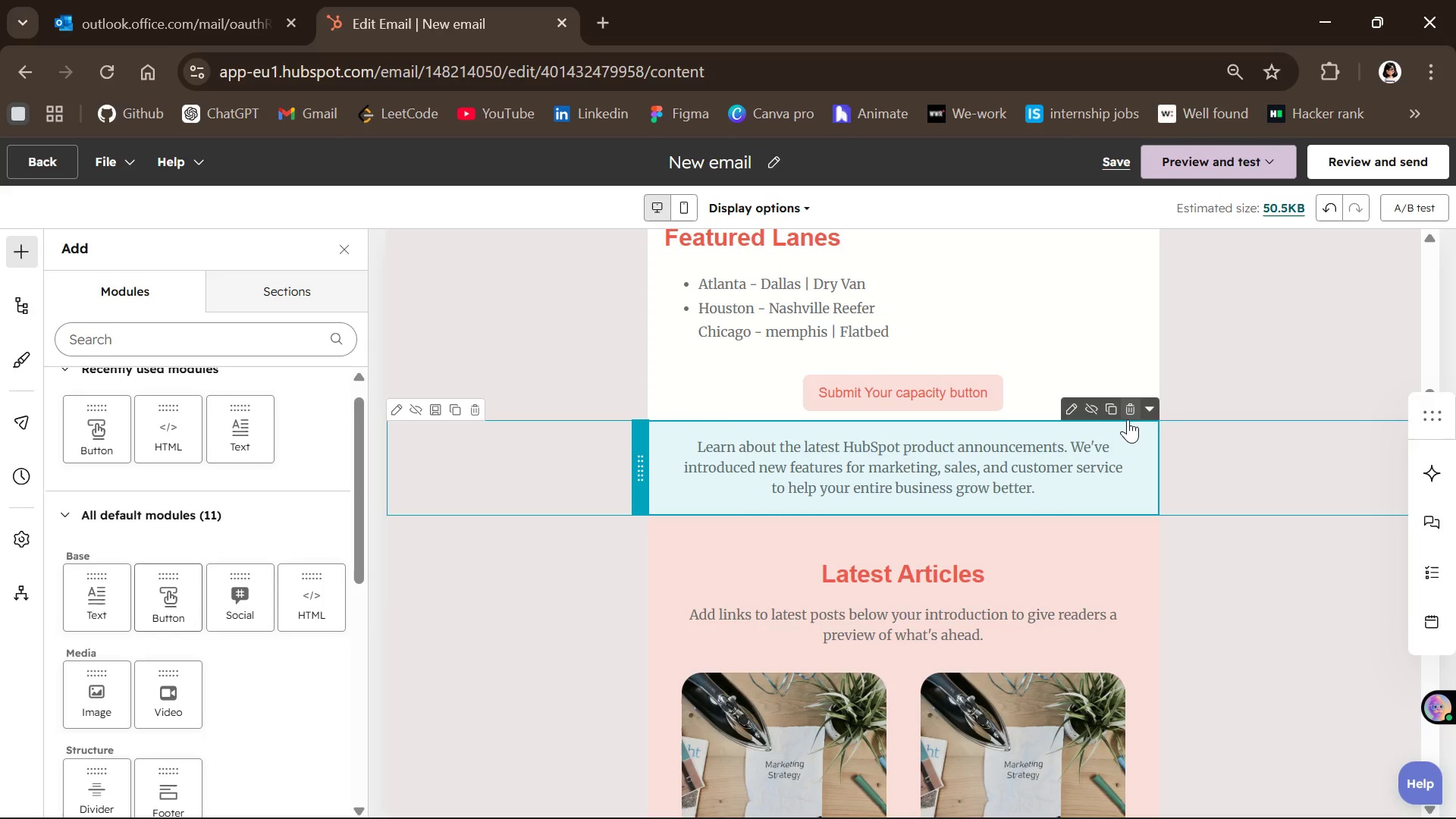 
left_click([1131, 419])
 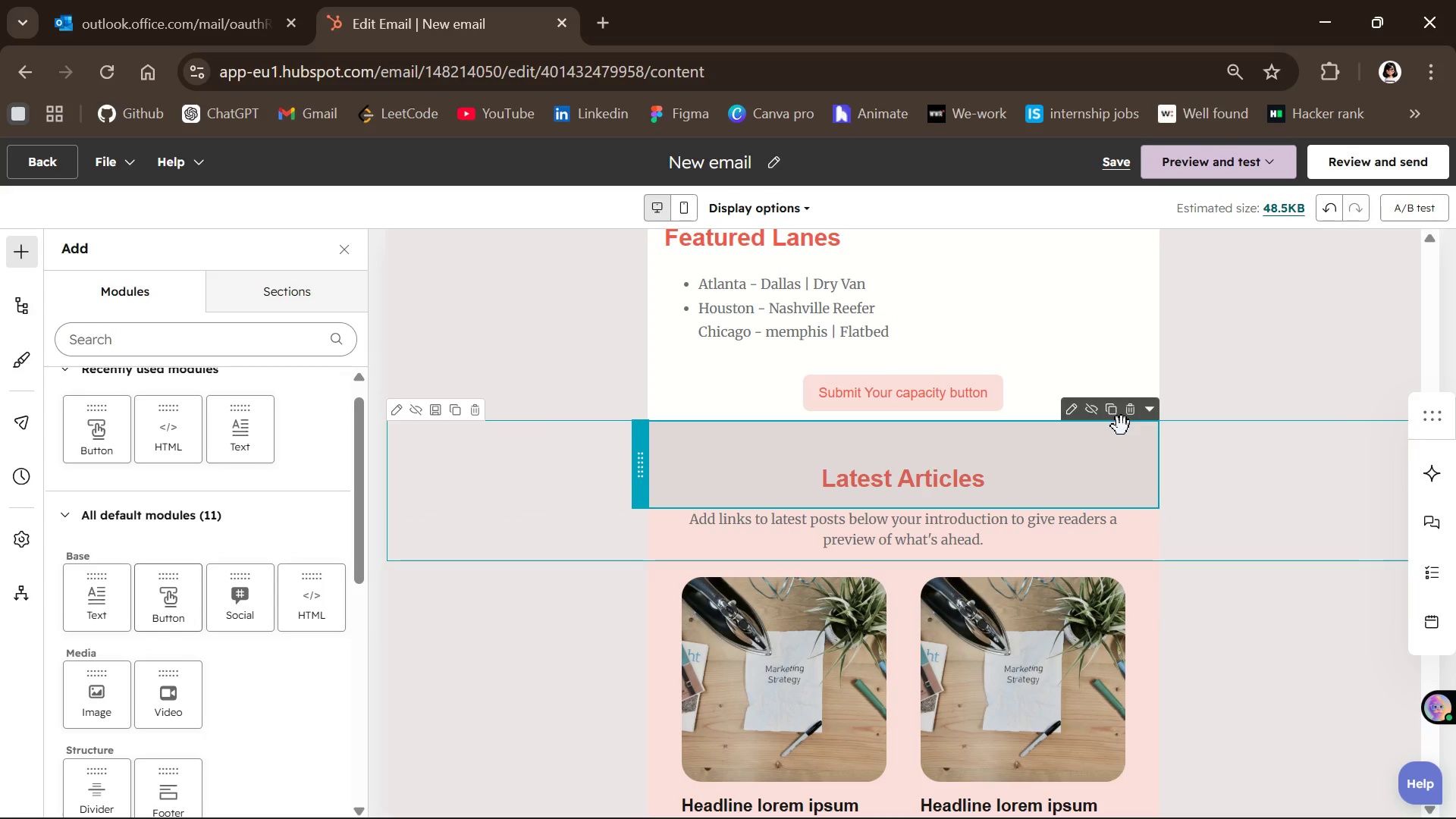 
left_click([1135, 422])
 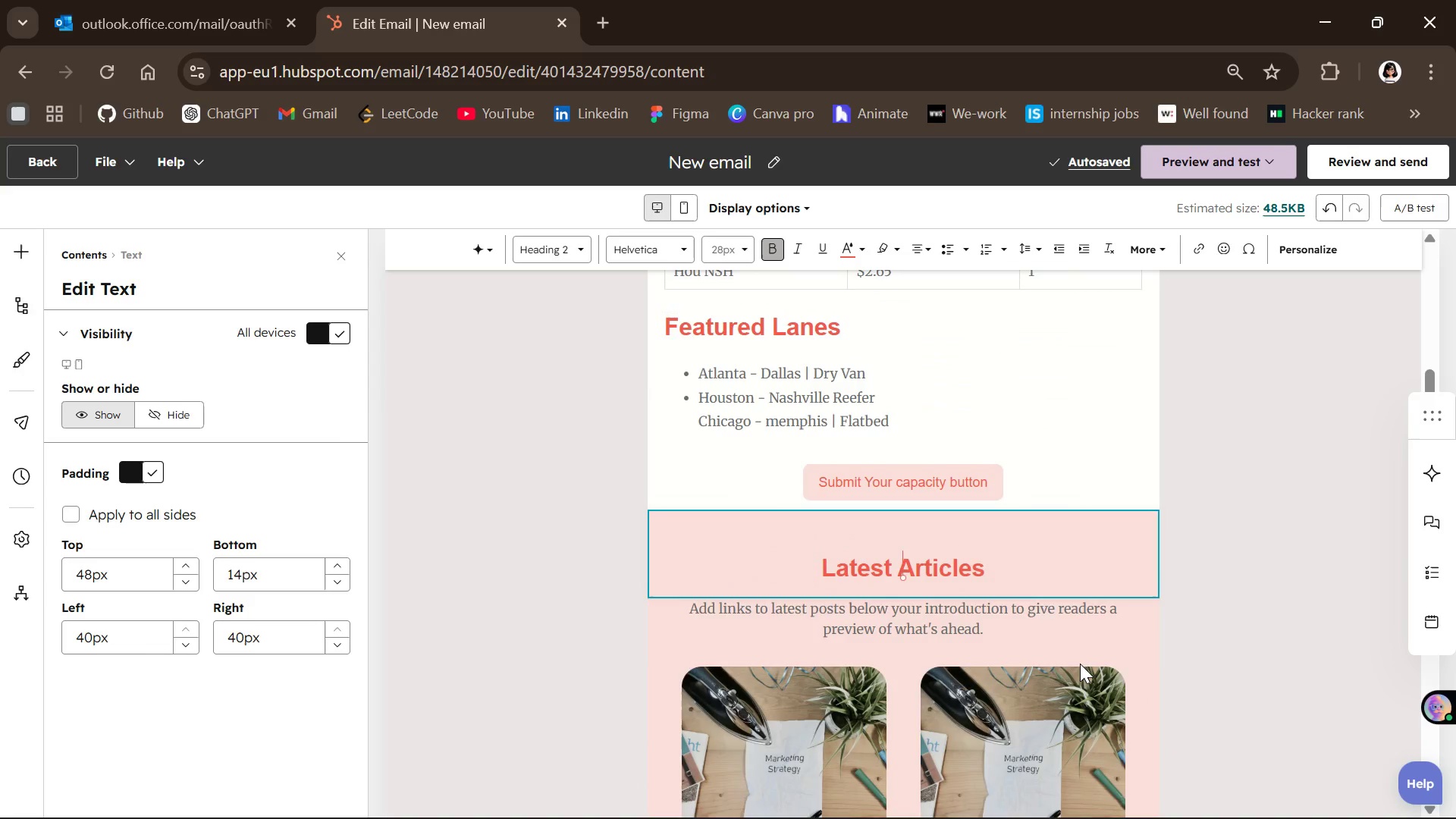 
wait(11.38)
 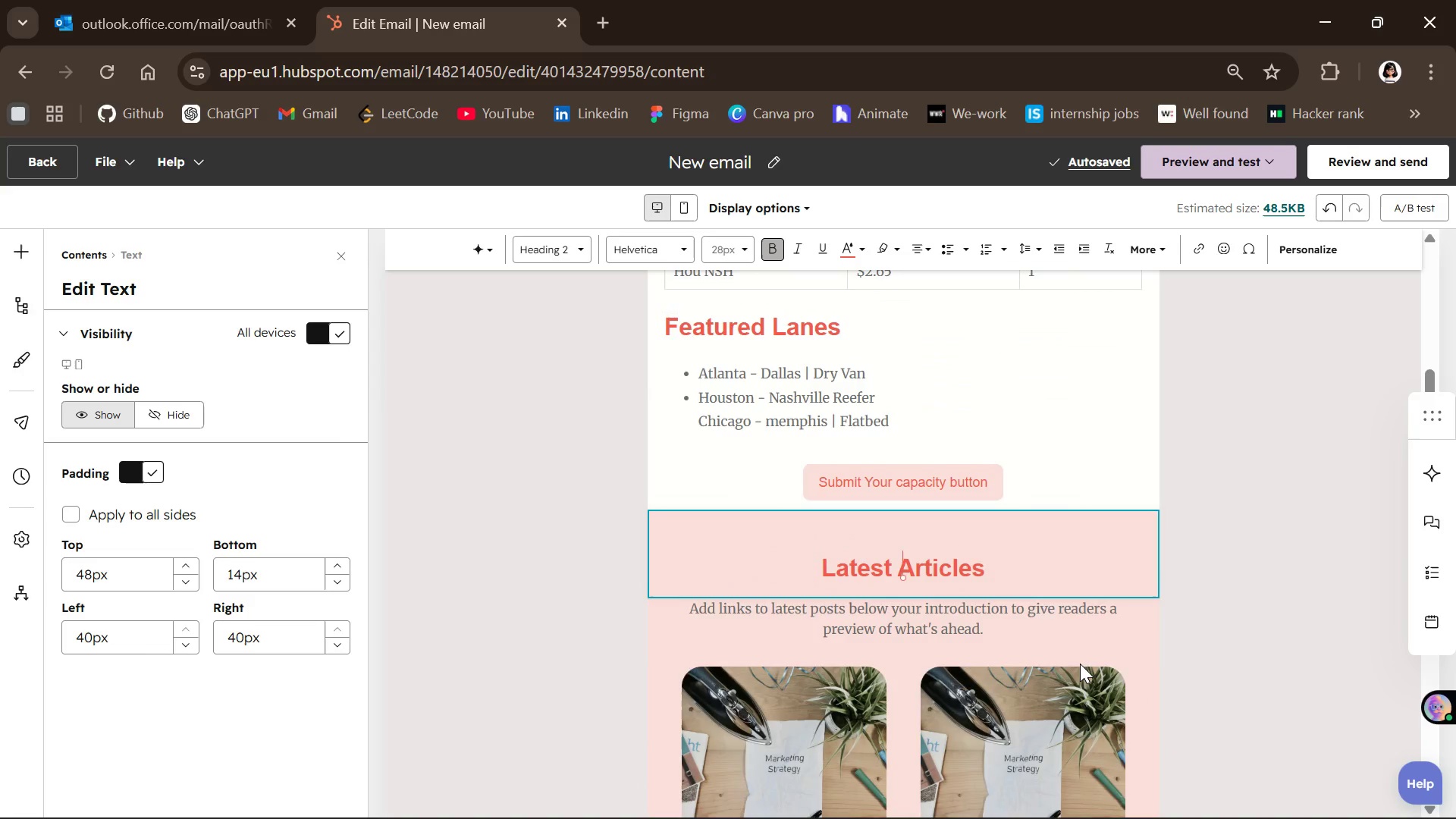 
double_click([1062, 549])
 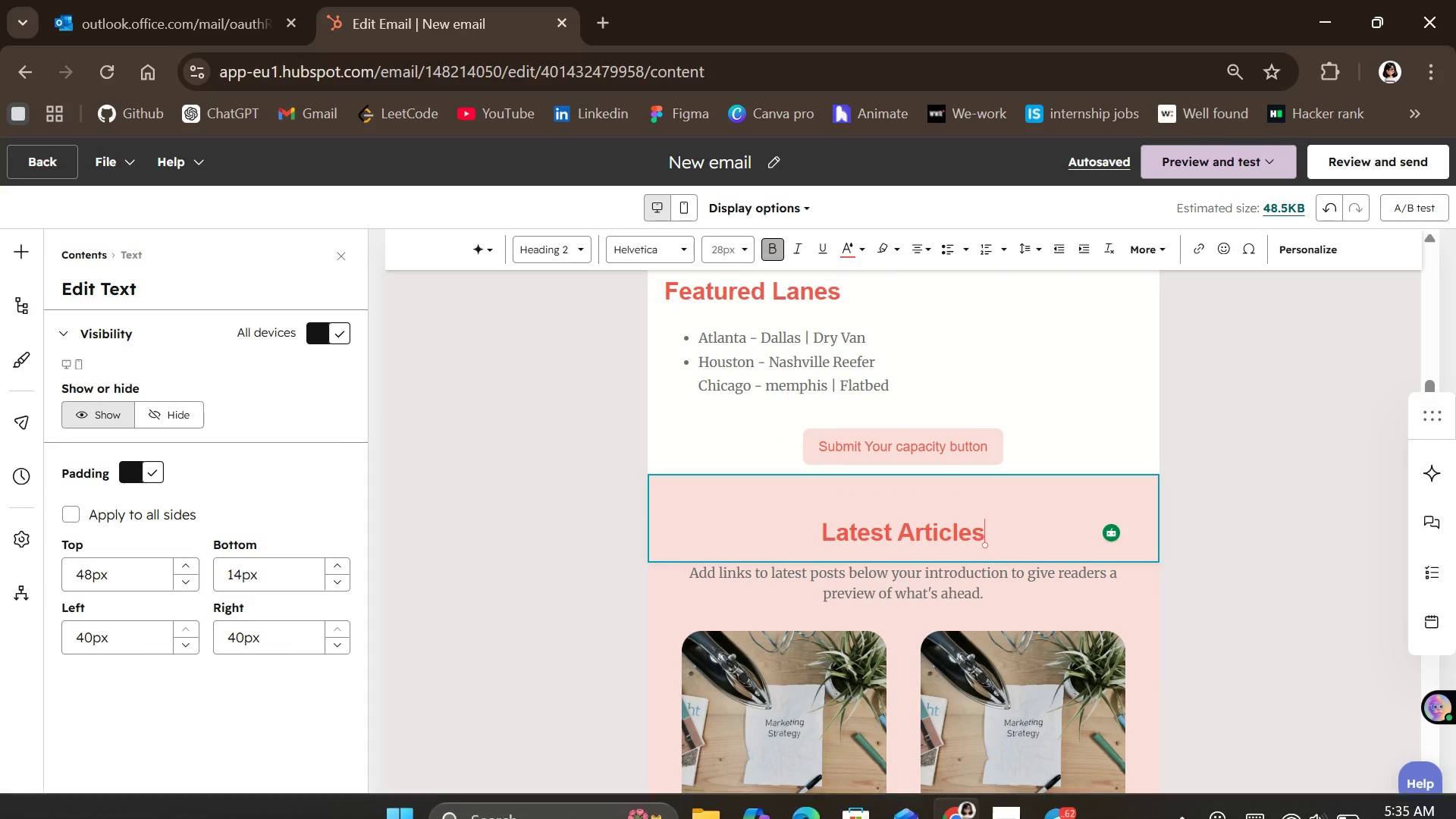 
left_click([1006, 796])
 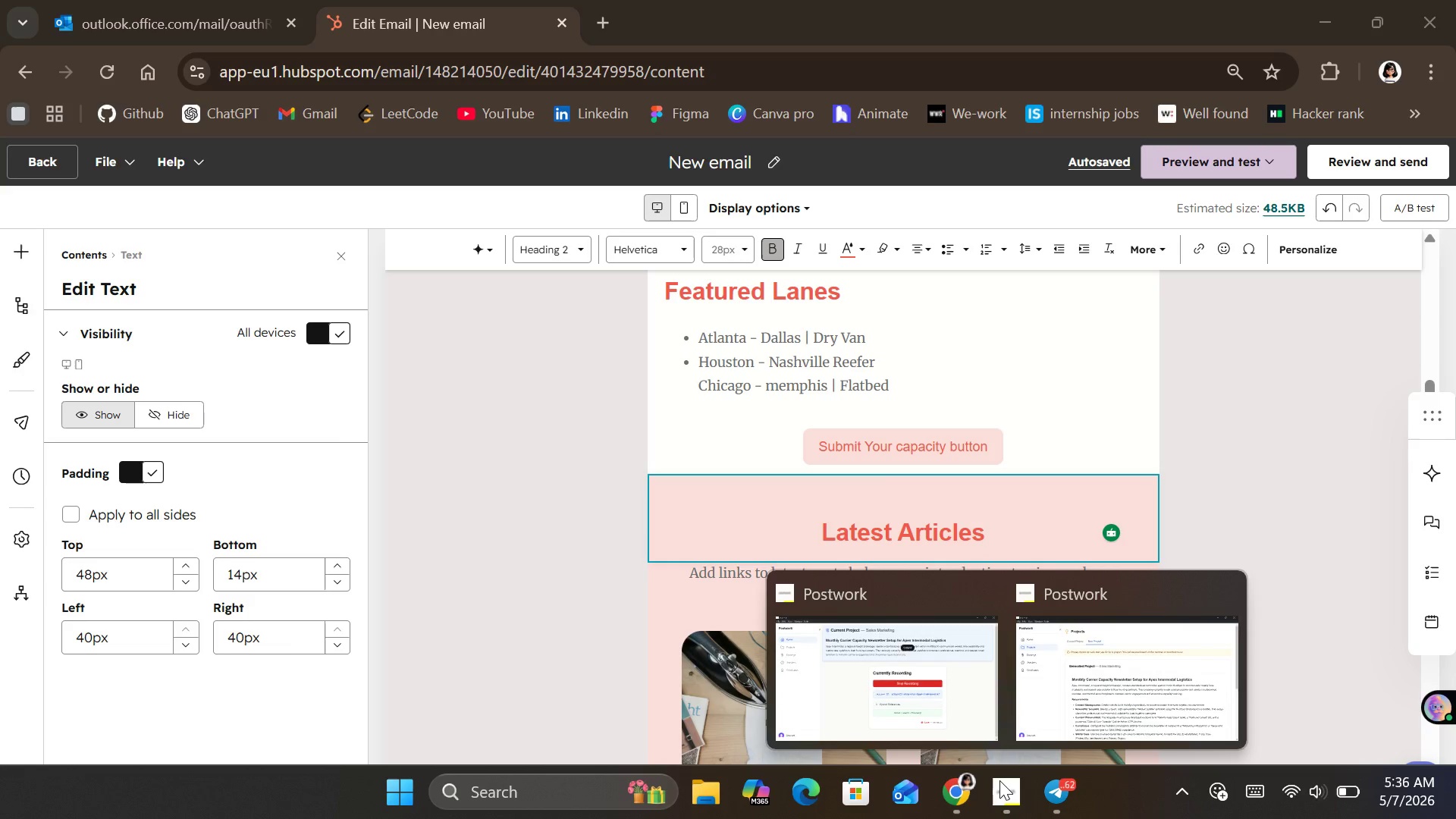 
left_click([951, 684])